 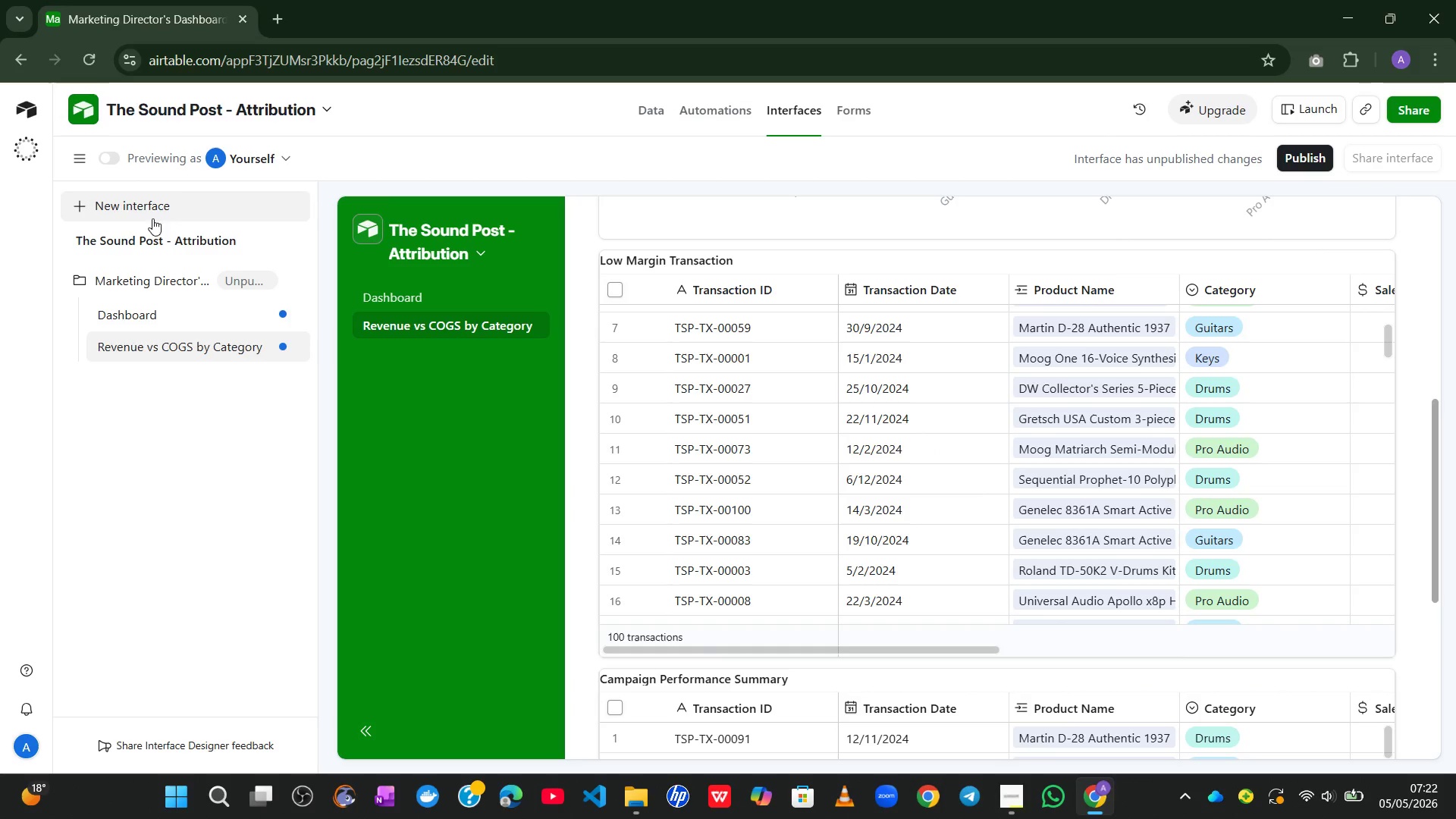 
left_click([663, 115])
 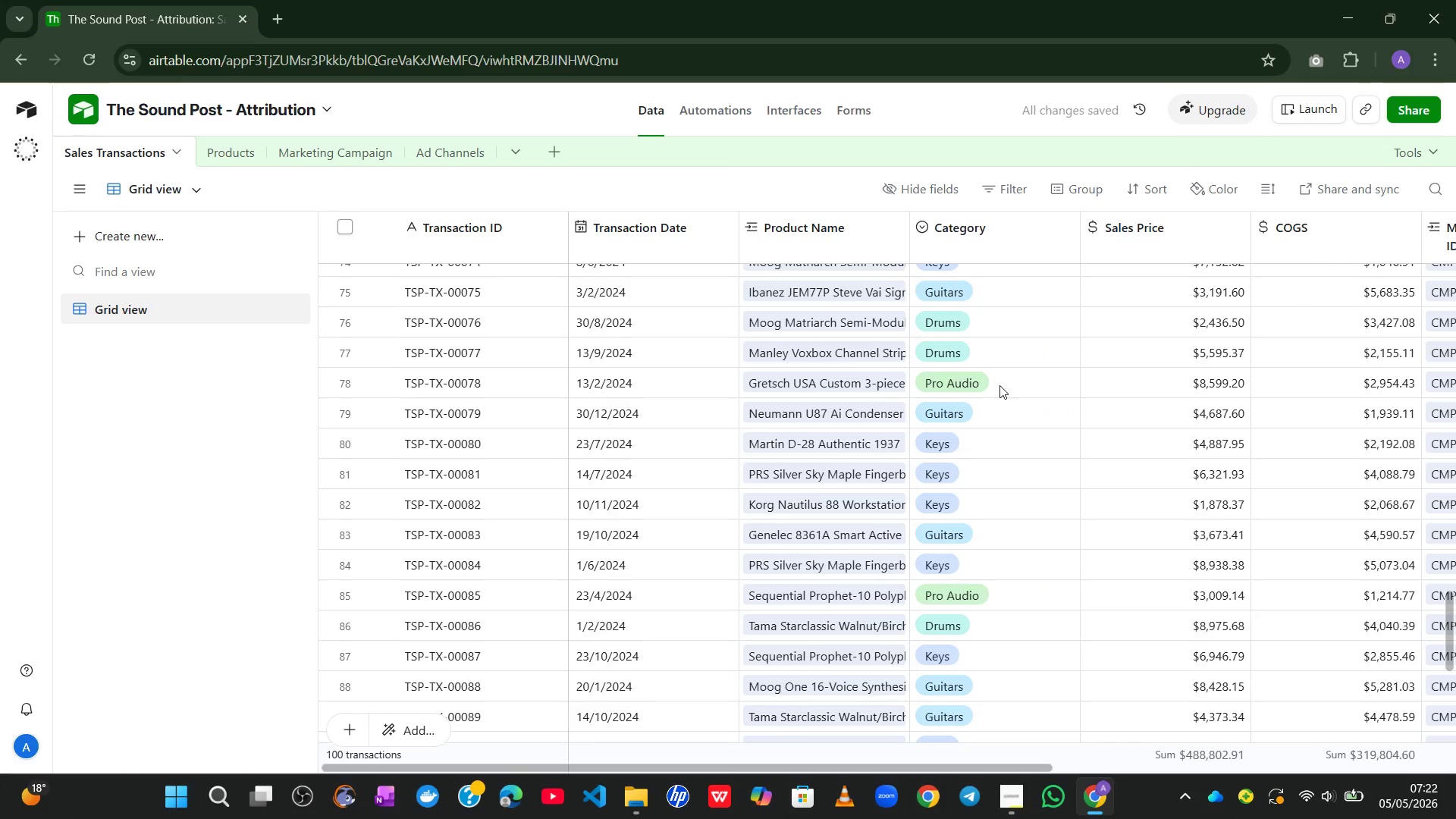 
wait(5.67)
 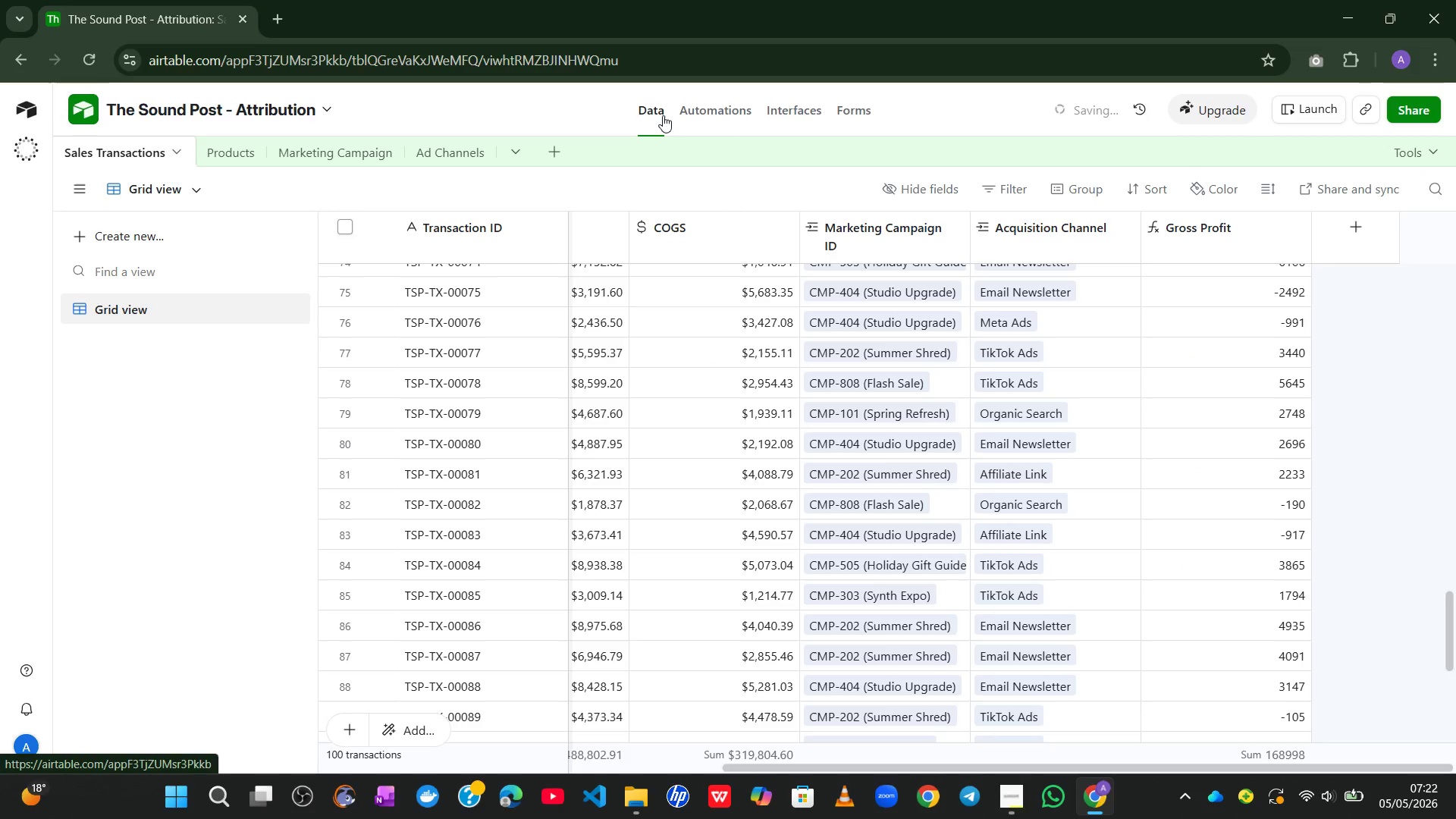 
left_click([209, 183])
 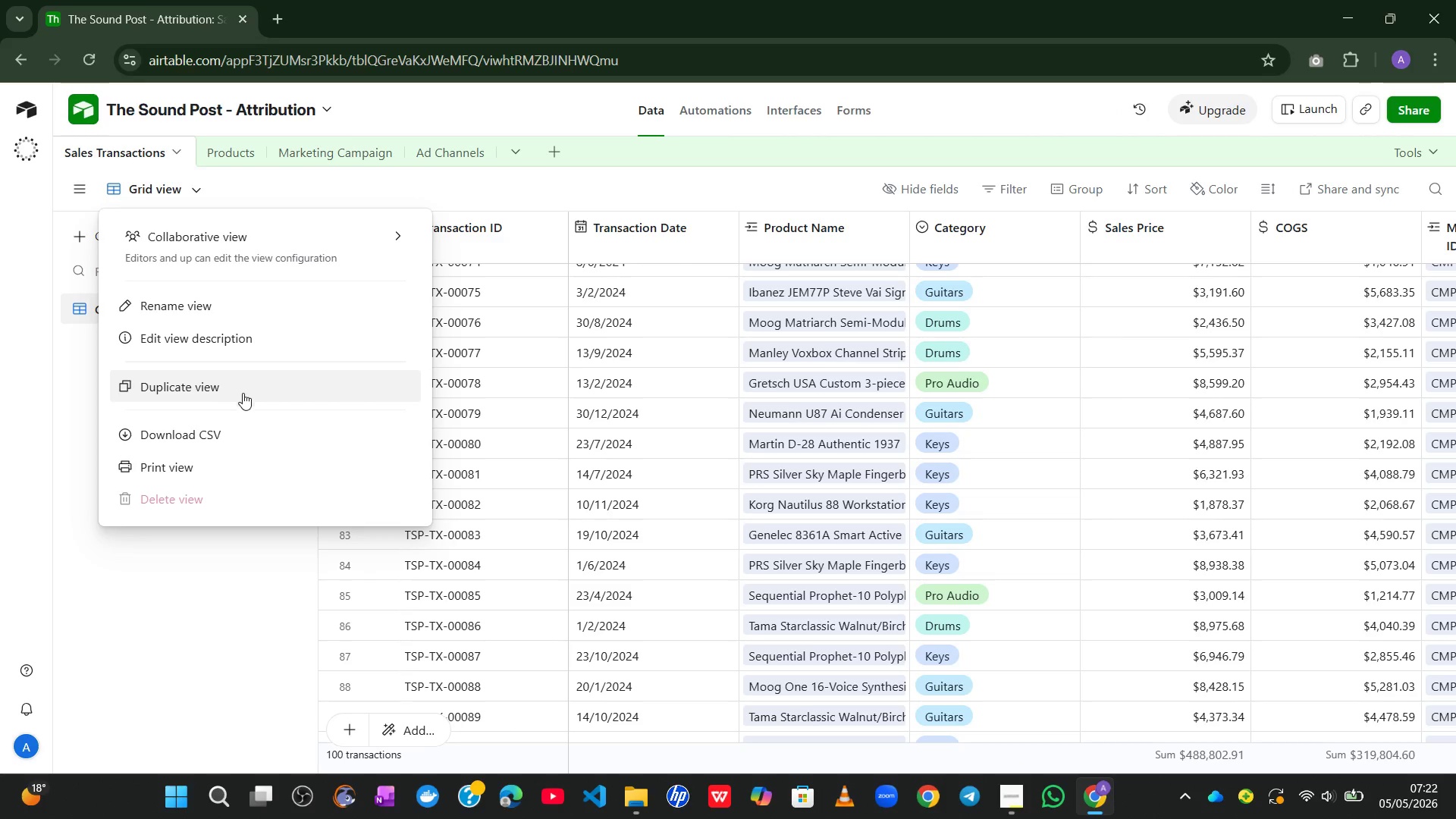 
left_click([245, 434])
 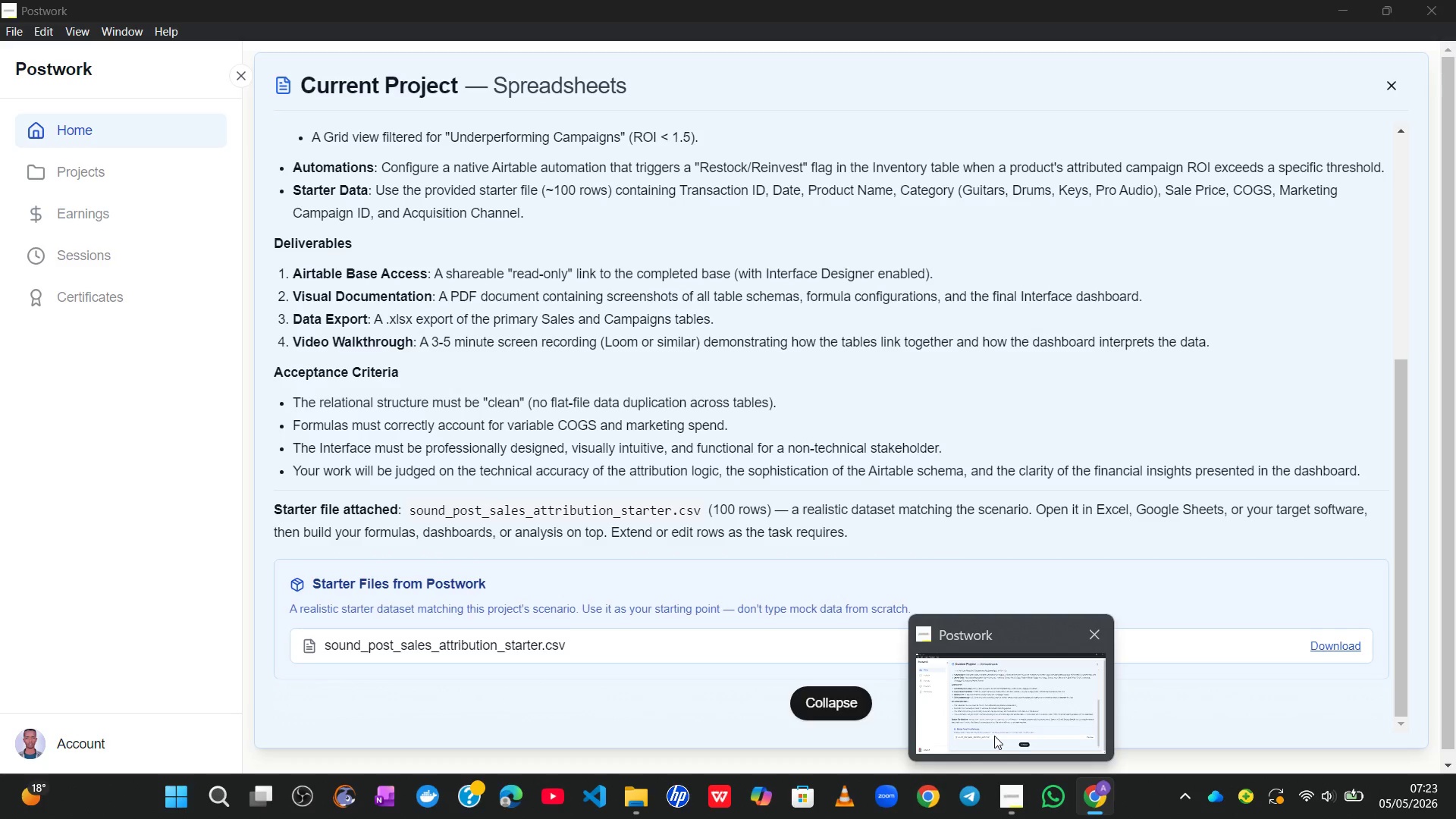 
wait(17.36)
 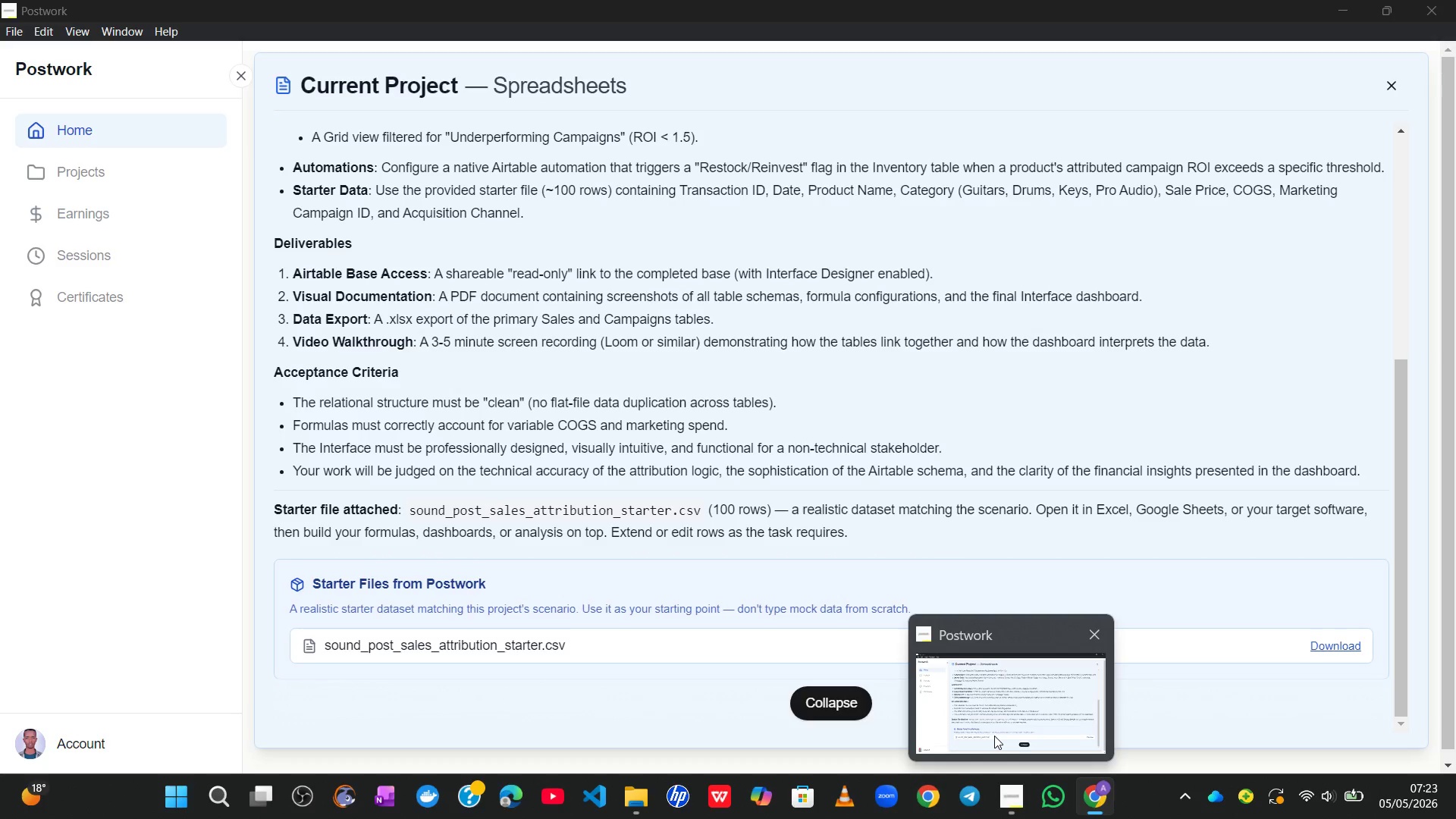 
left_click([340, 160])
 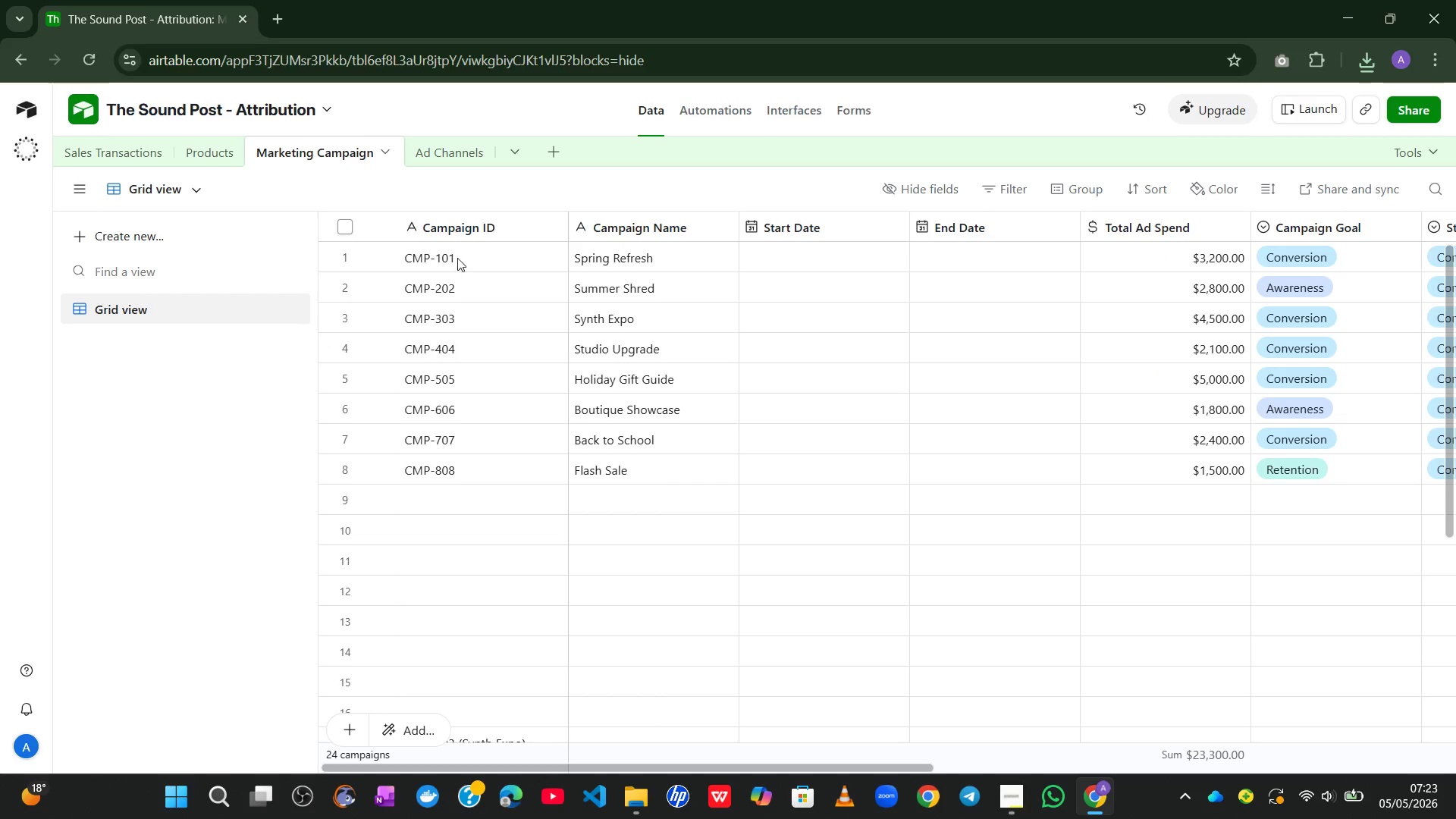 
left_click([194, 185])
 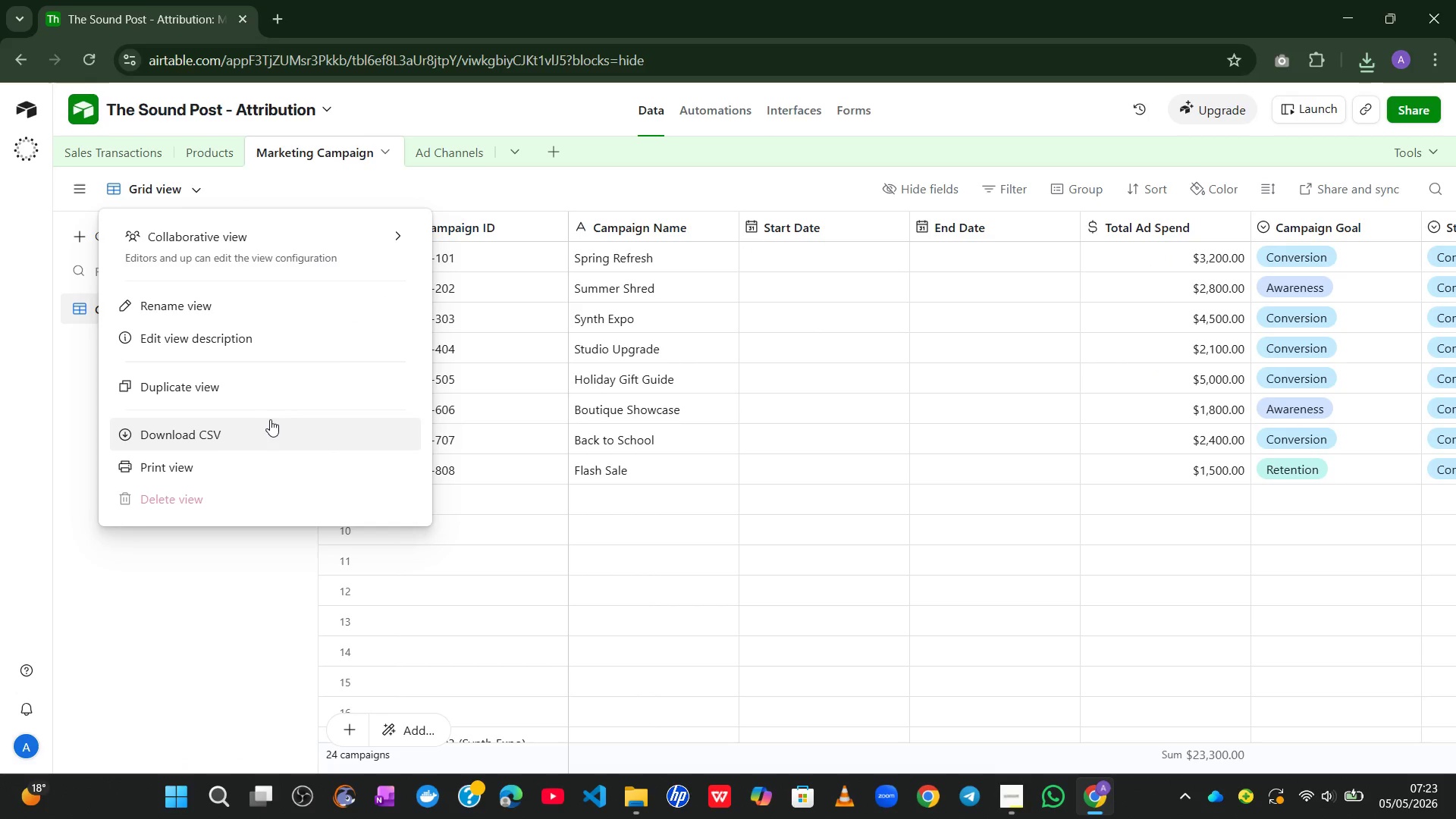 
left_click([270, 421])
 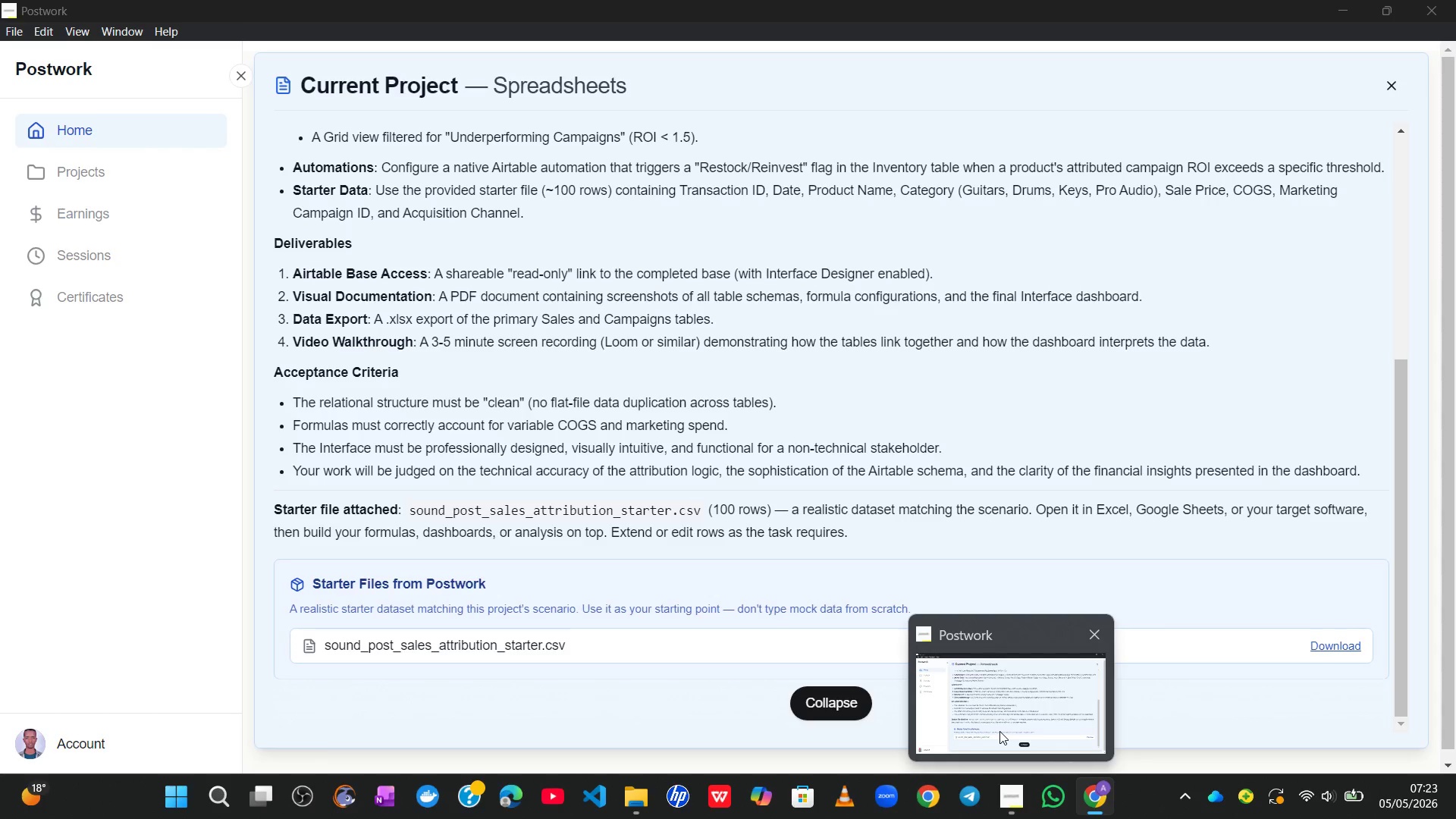 
wait(28.58)
 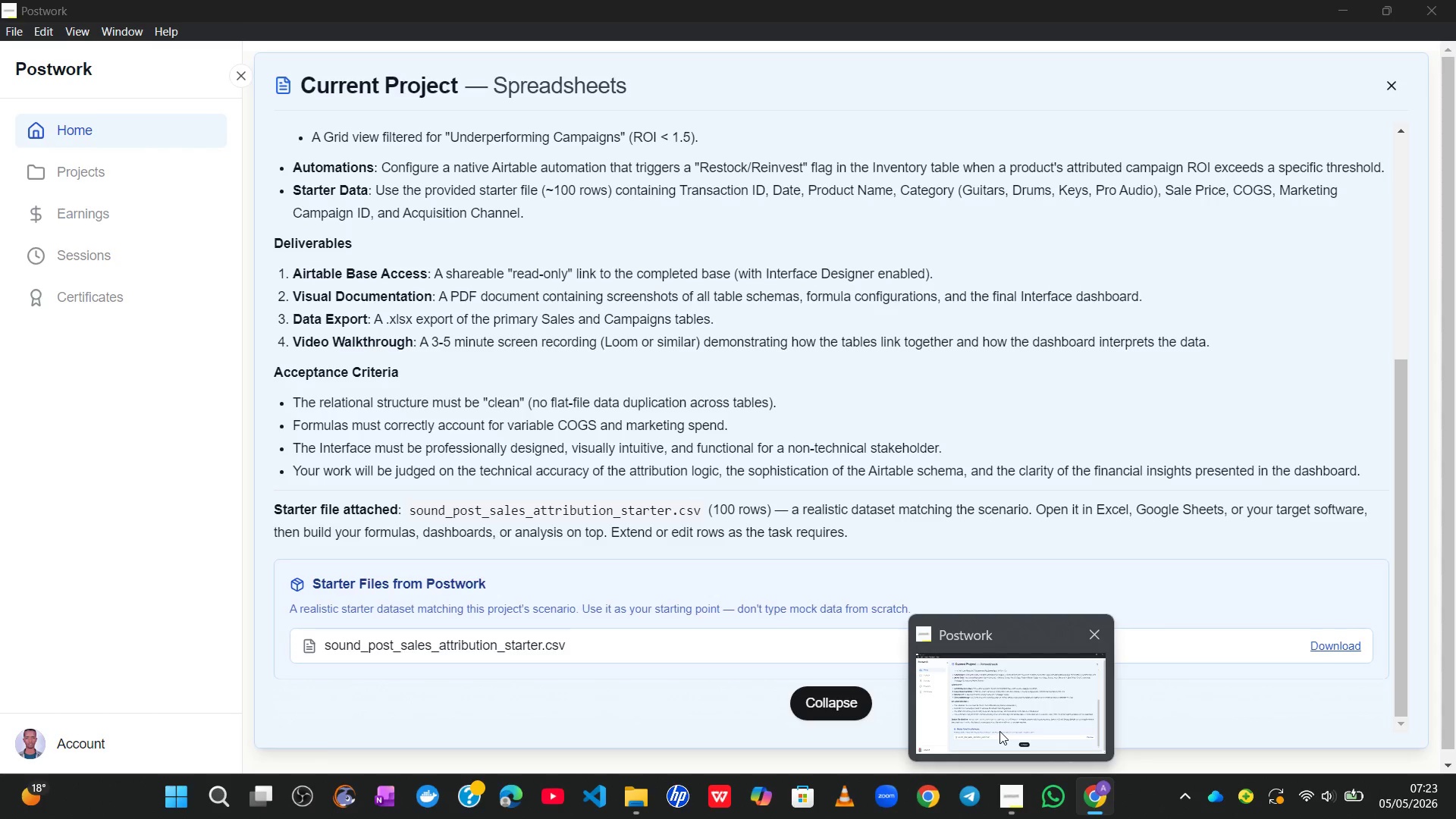 
left_click([108, 152])
 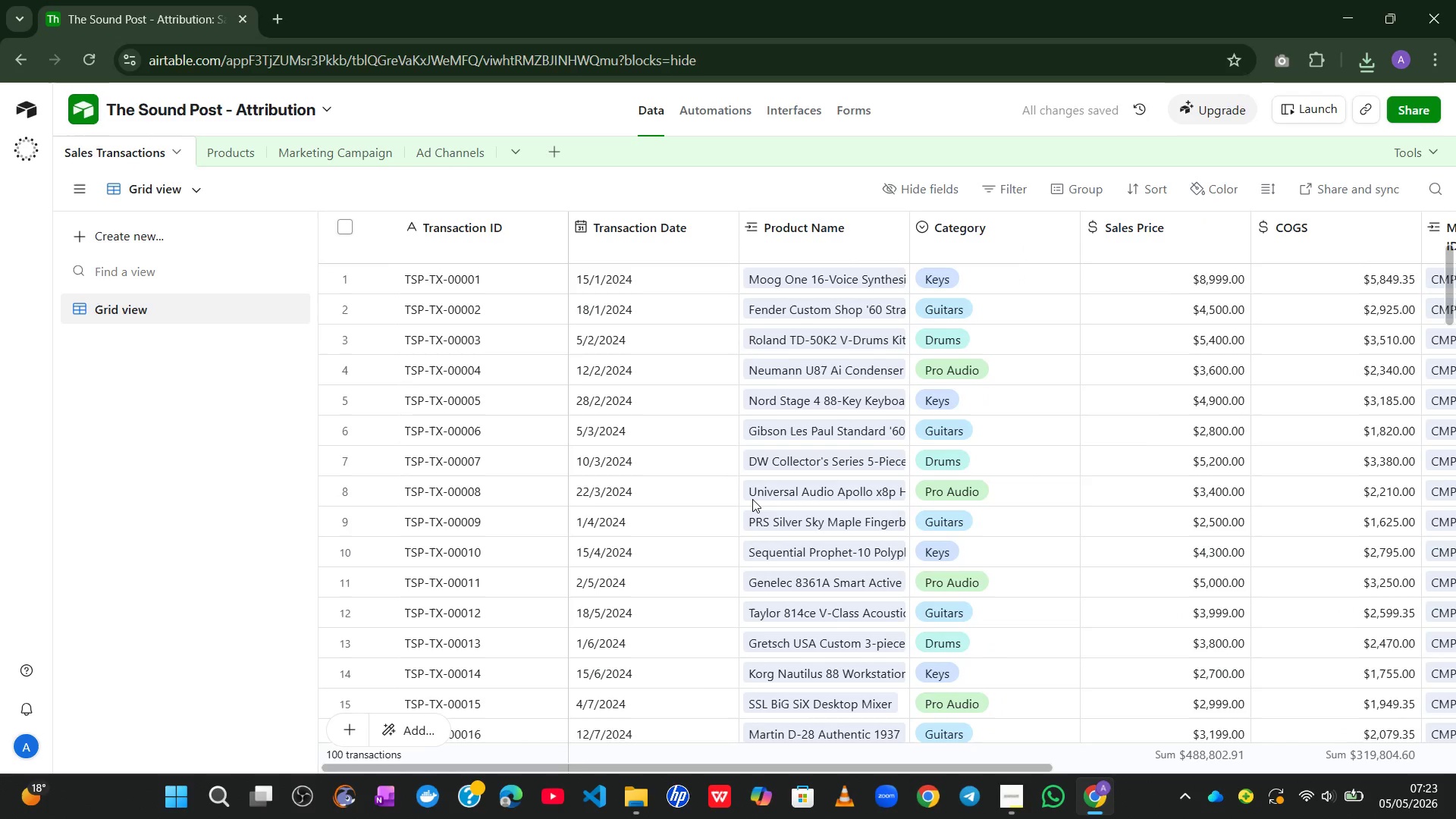 
wait(8.36)
 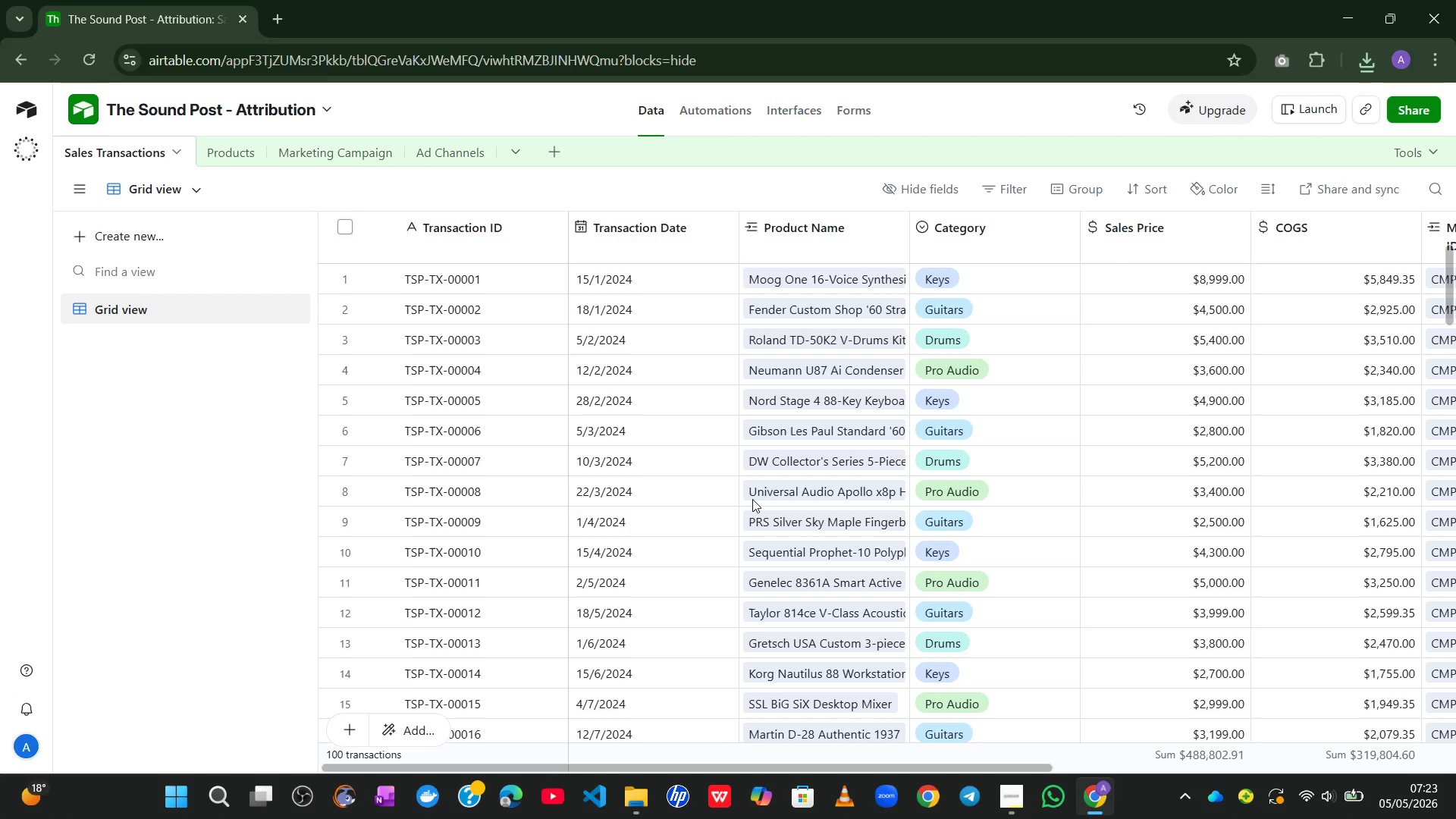 
key(Alt+Meta+R)
 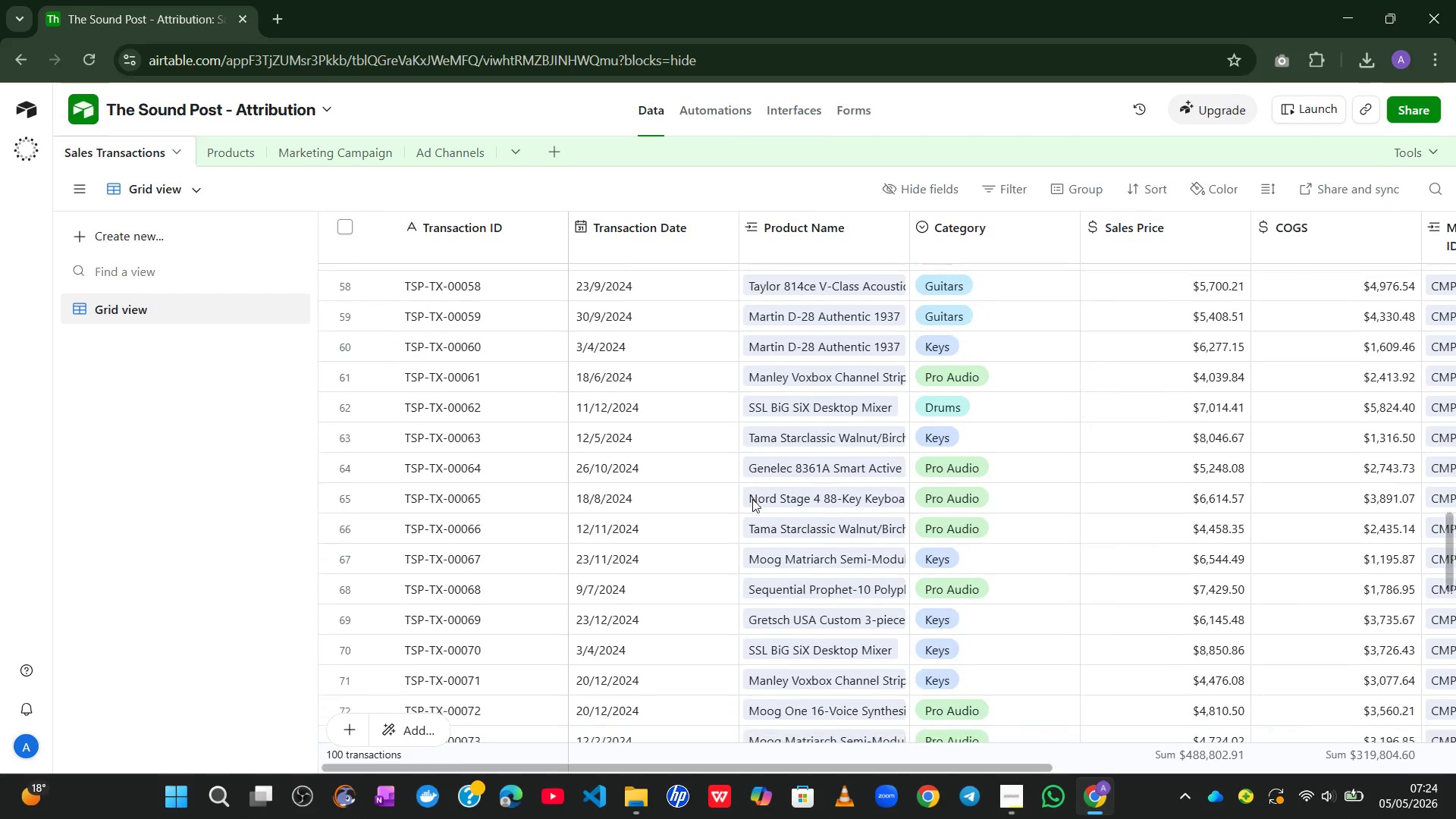 
wait(30.44)
 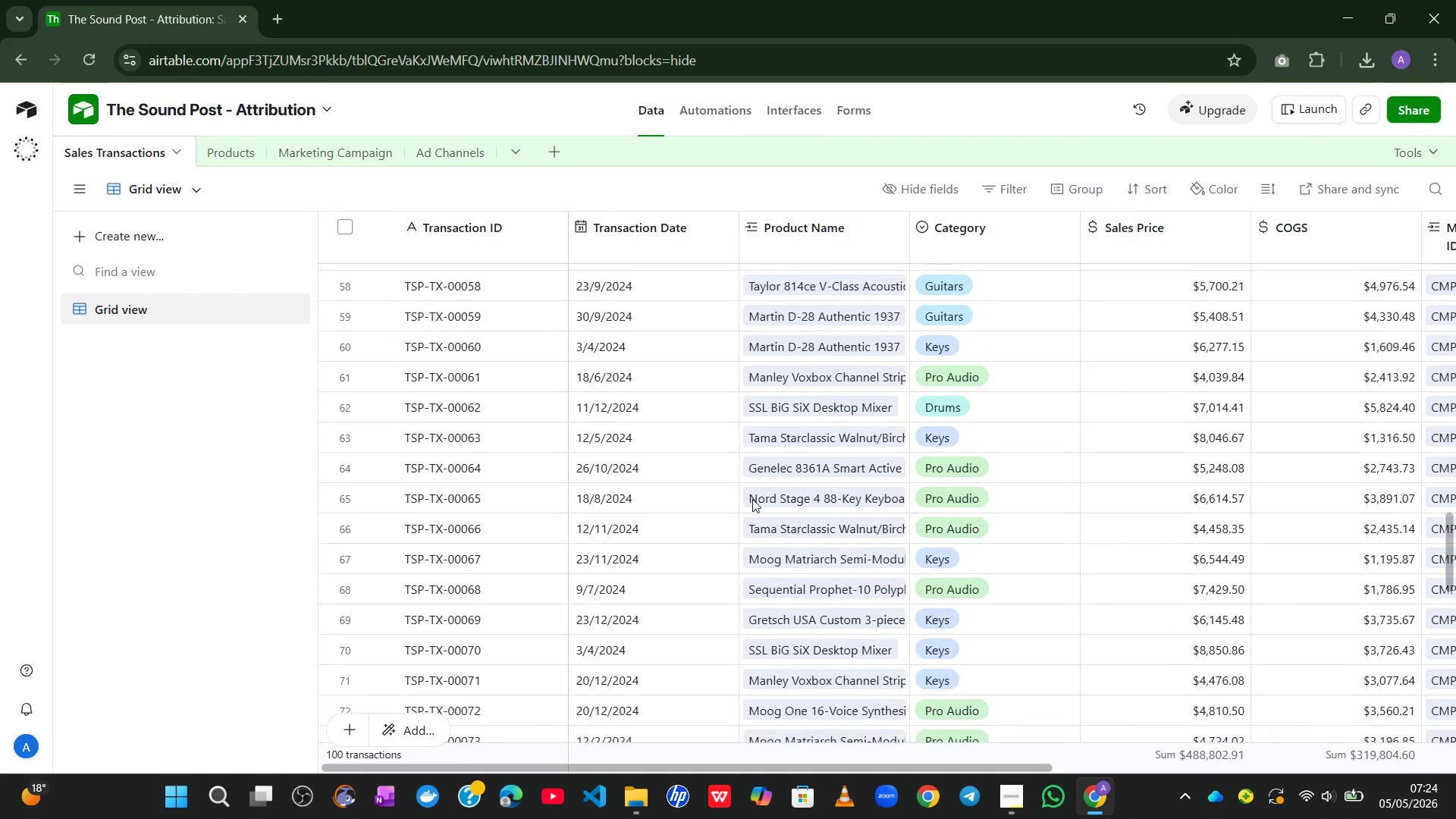 
left_click([240, 155])
 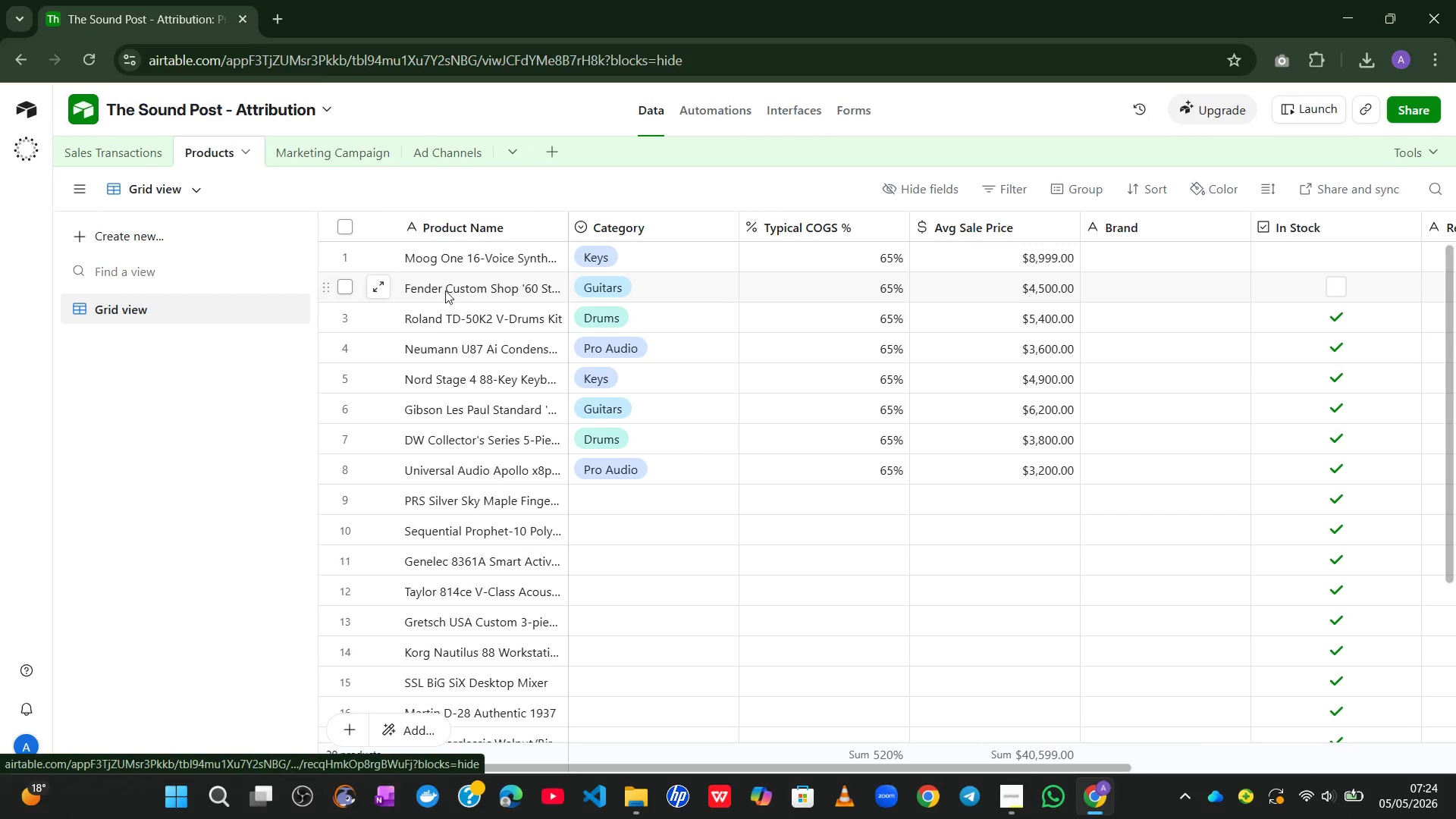 
wait(7.45)
 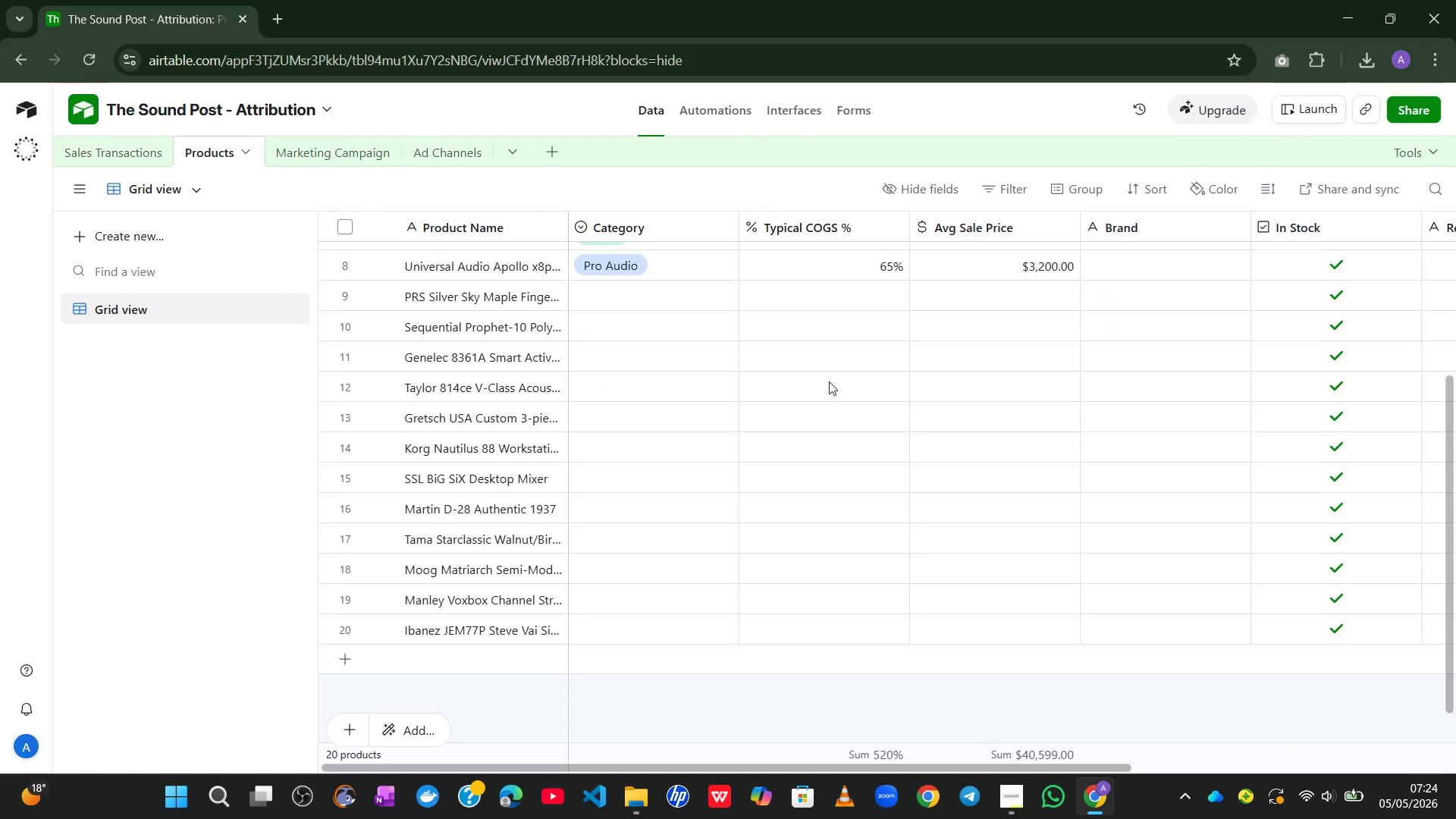 
left_click([449, 158])
 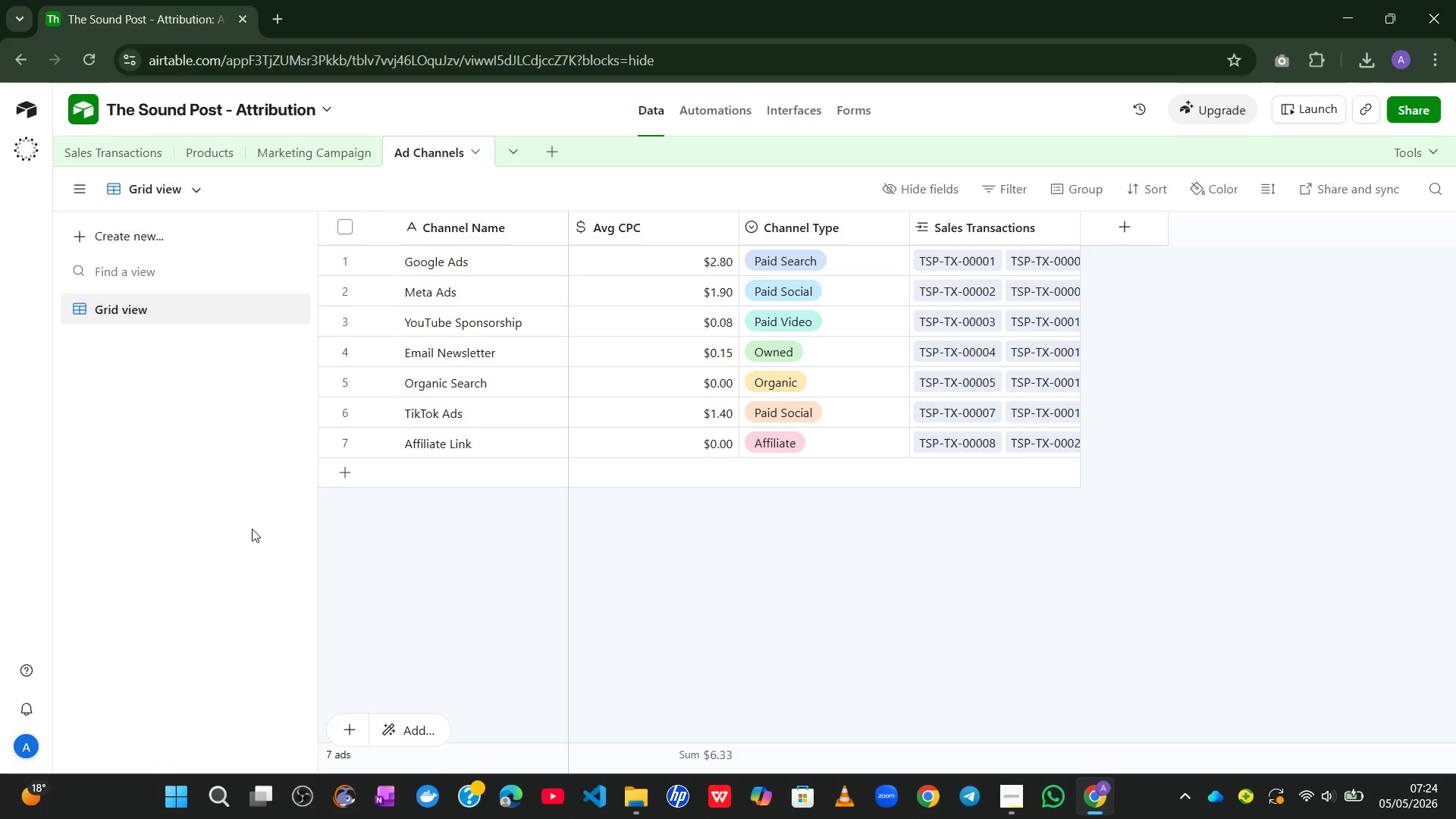 
wait(17.61)
 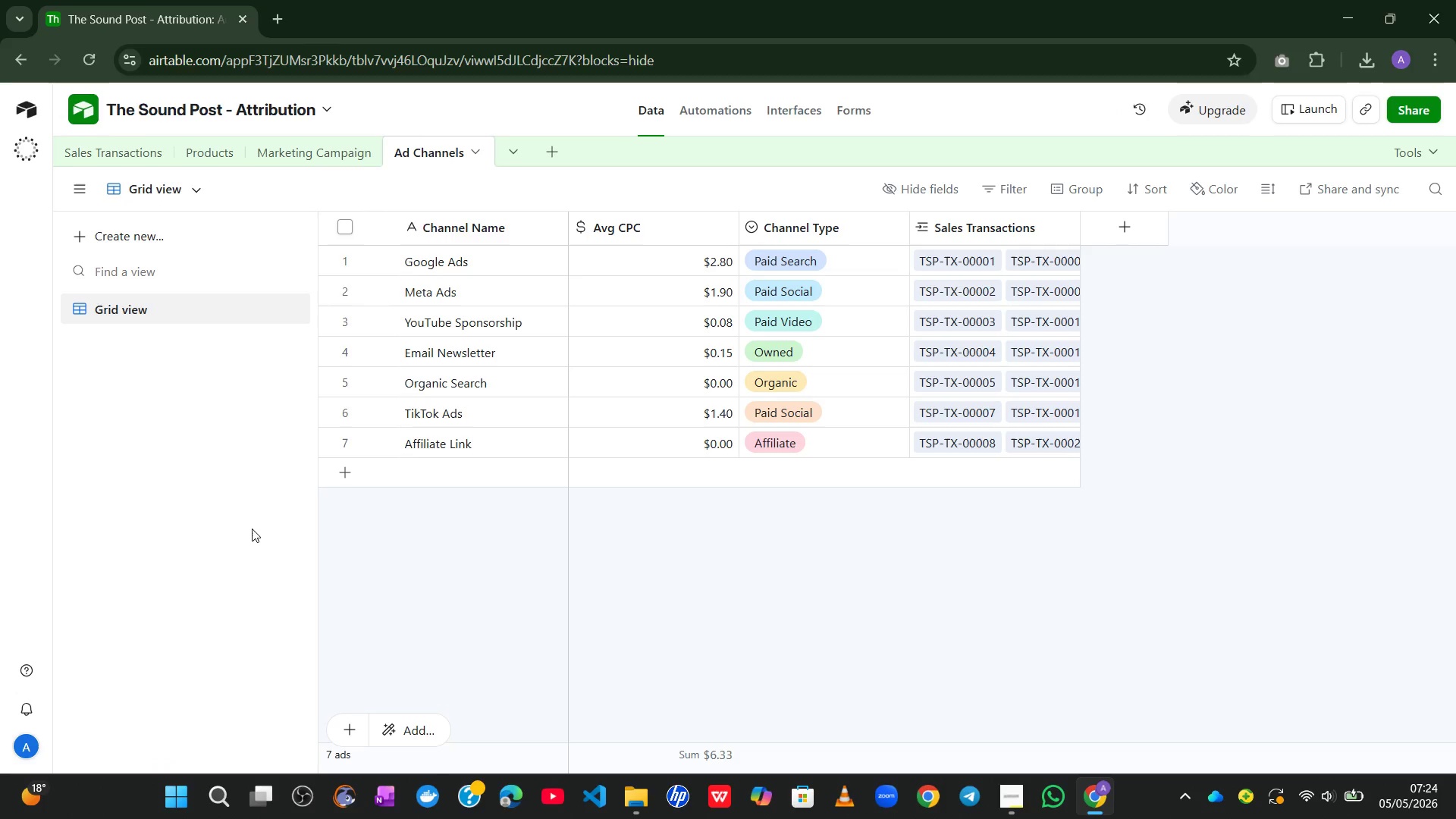 
left_click([287, 158])
 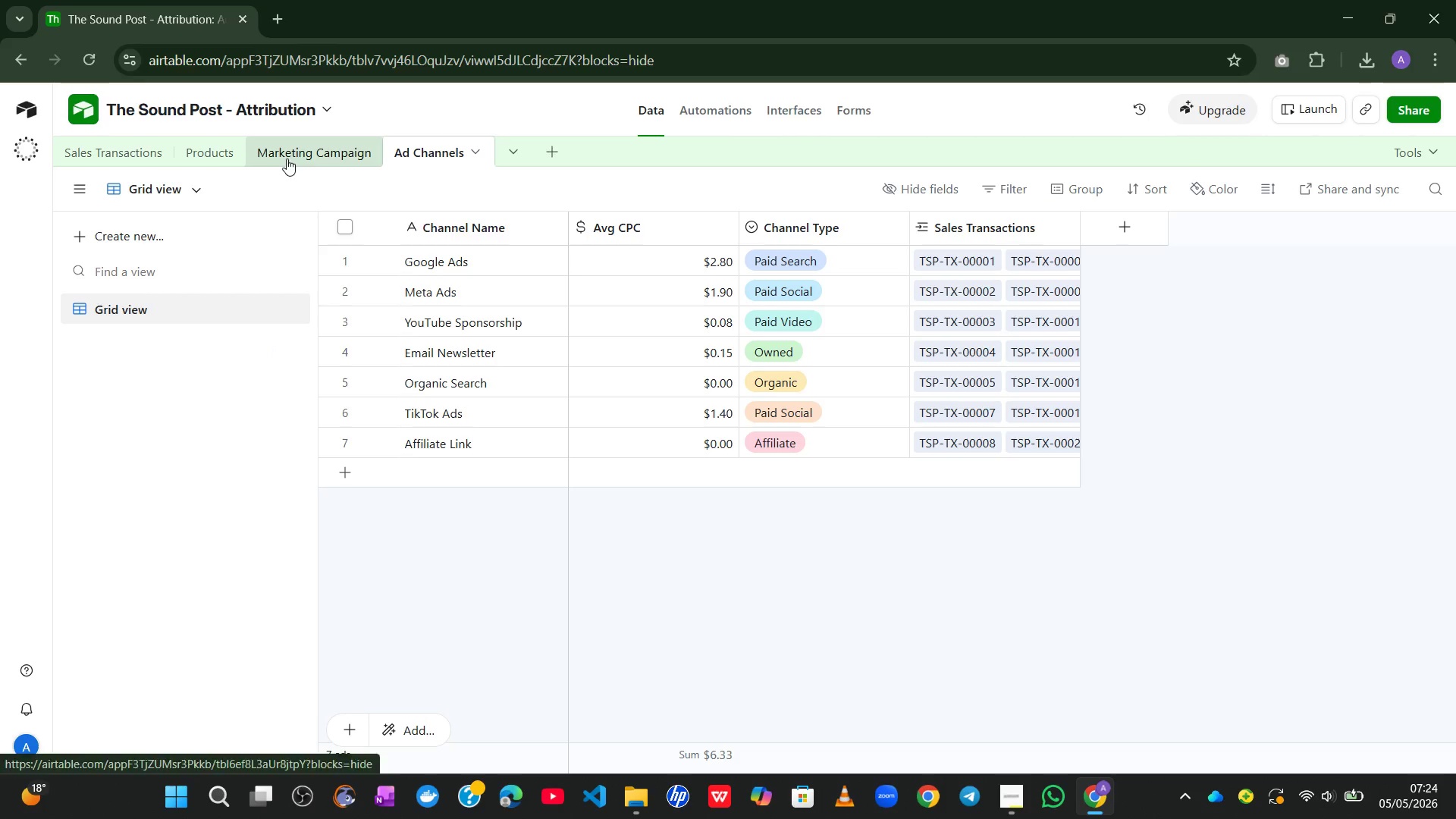 
mouse_move([306, 164])
 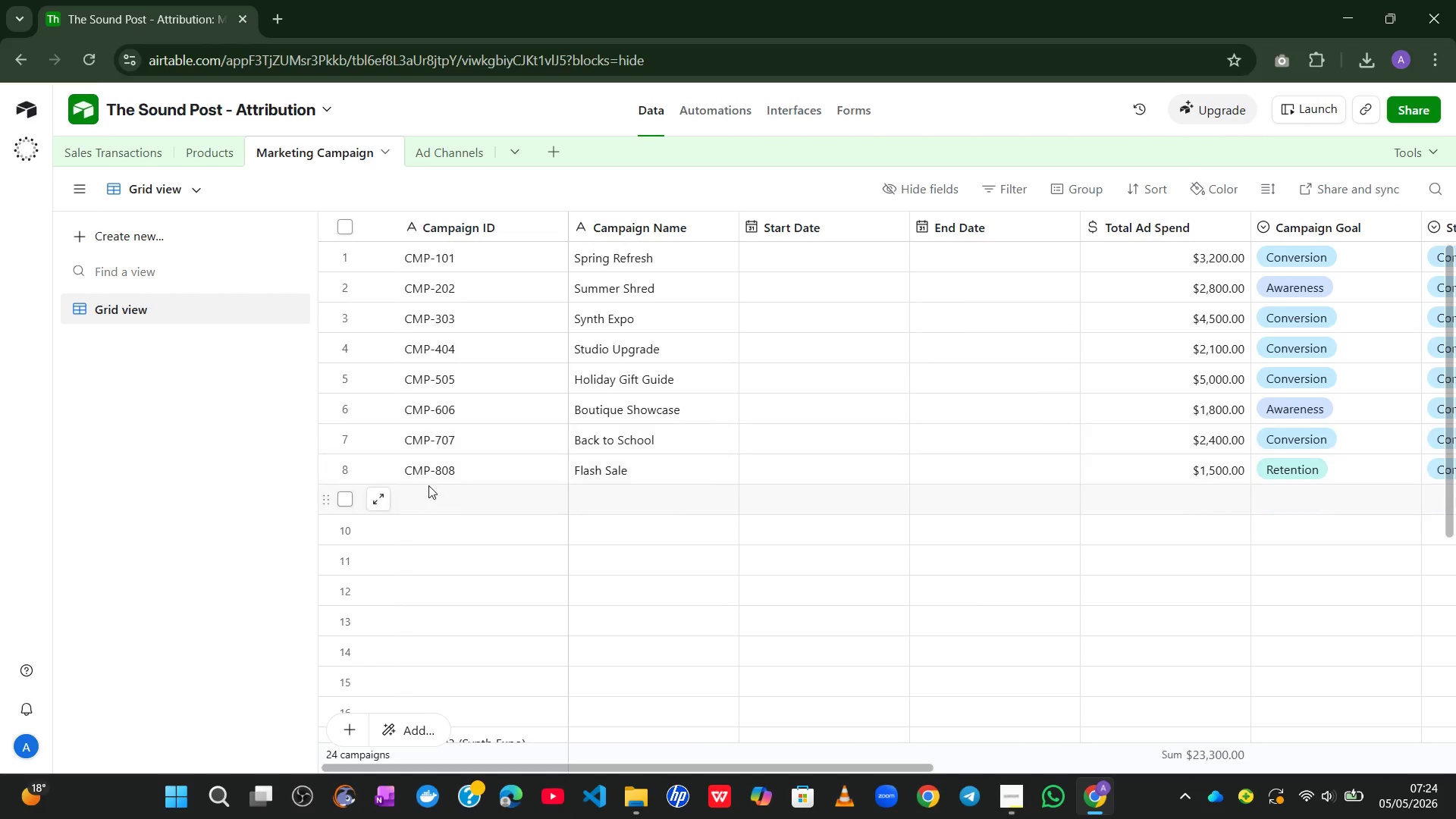 
wait(6.05)
 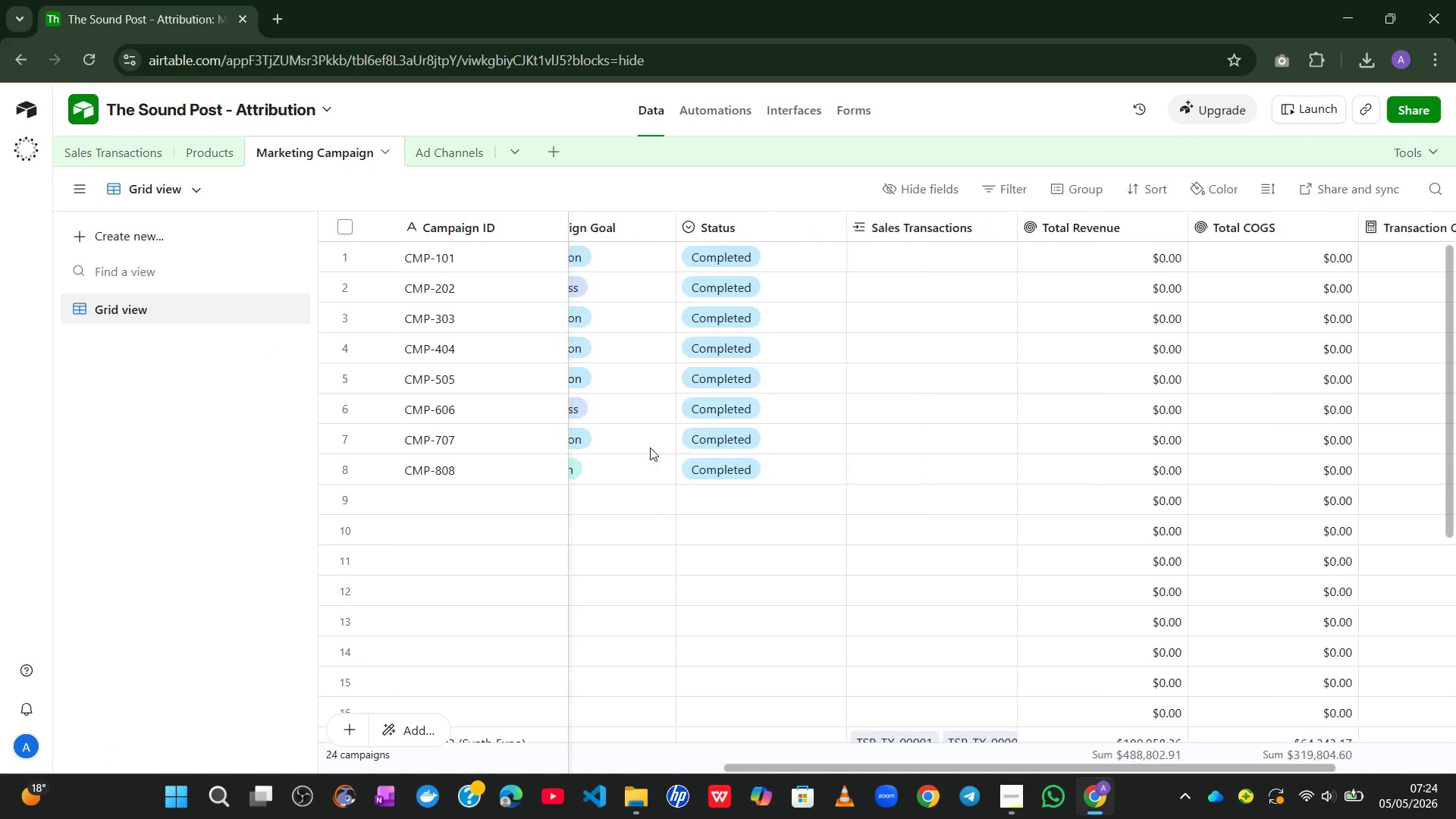 
left_click([343, 496])
 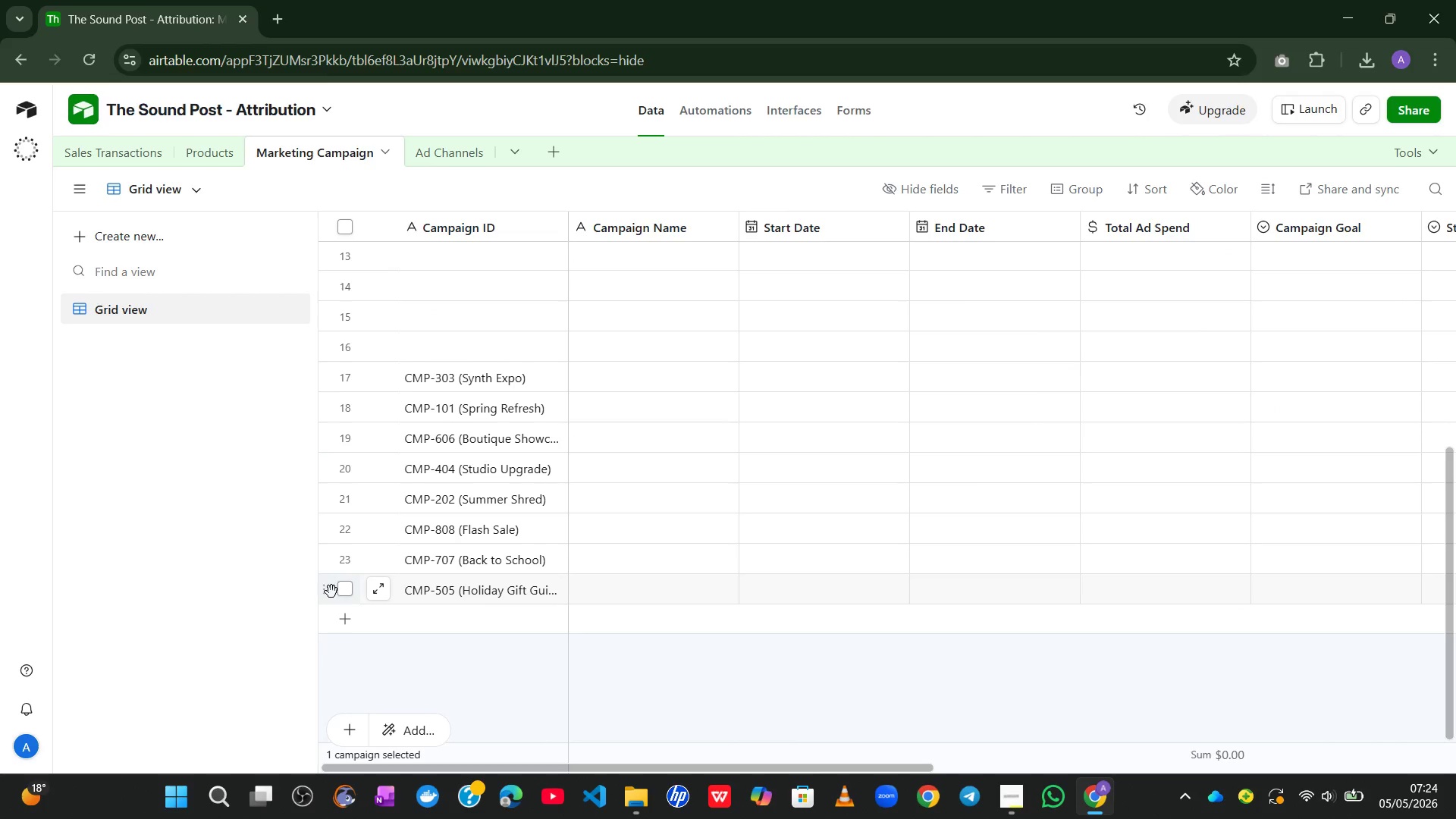 
wait(5.95)
 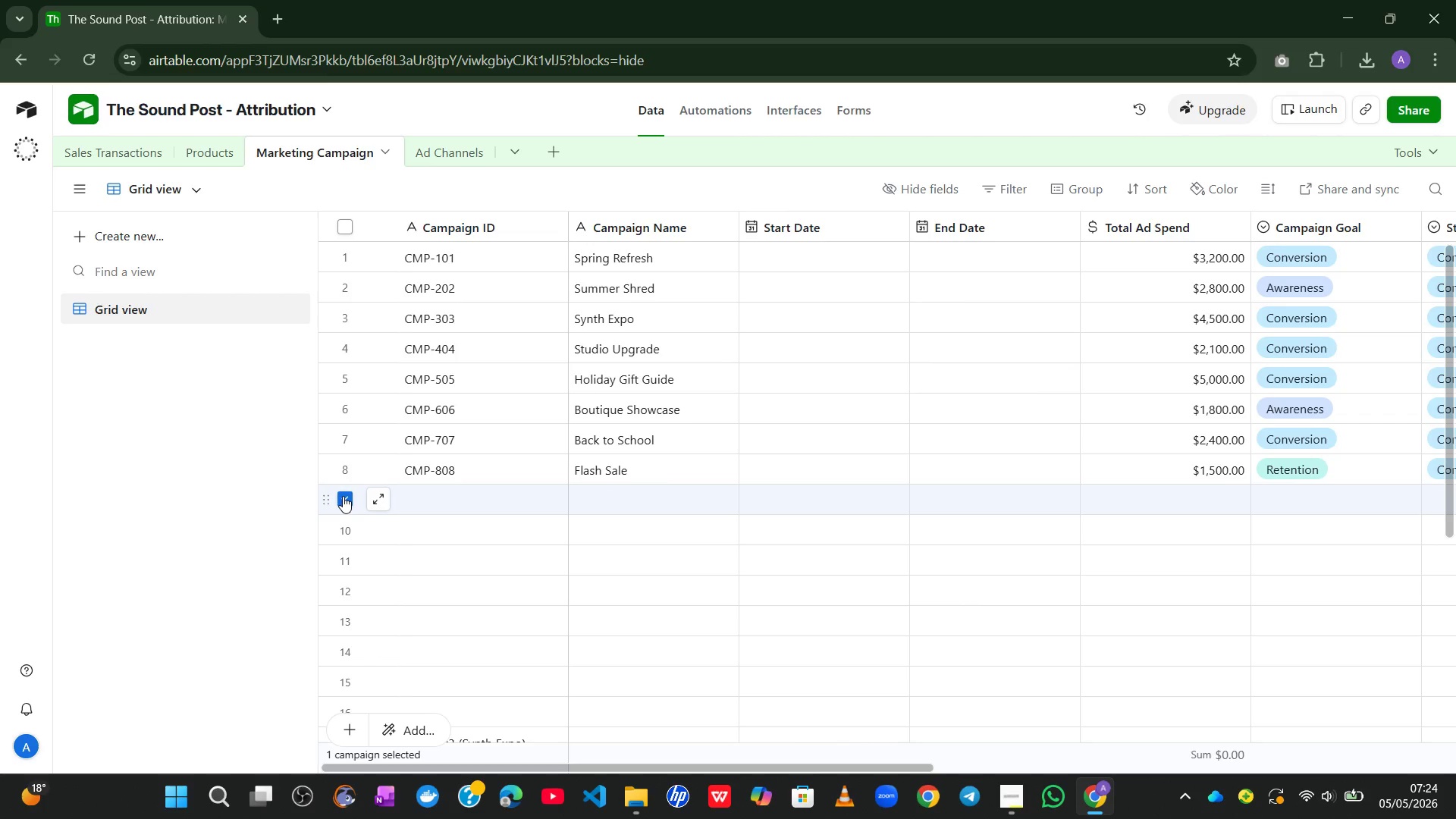 
left_click([345, 592])
 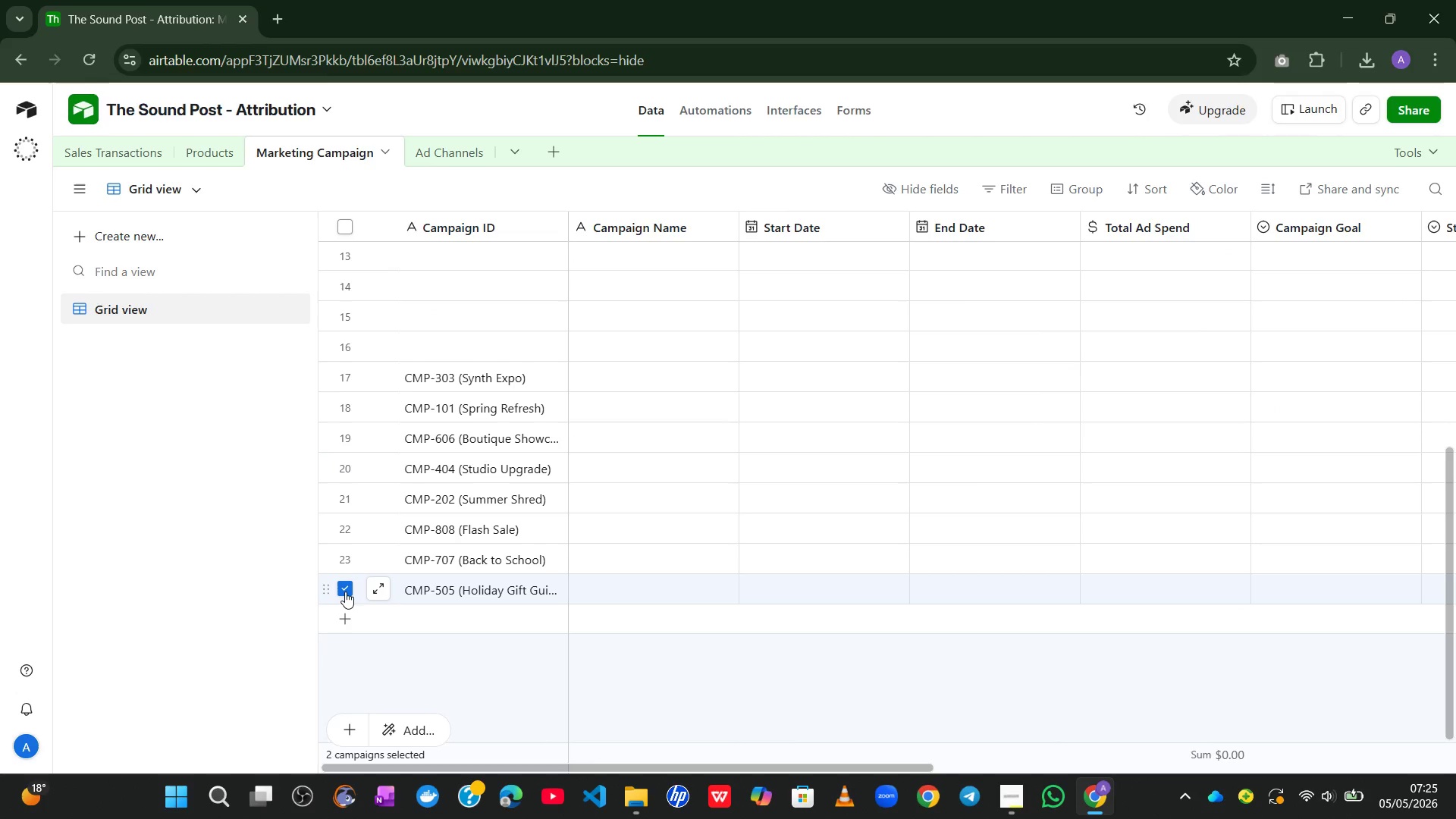 
left_click([345, 592])
 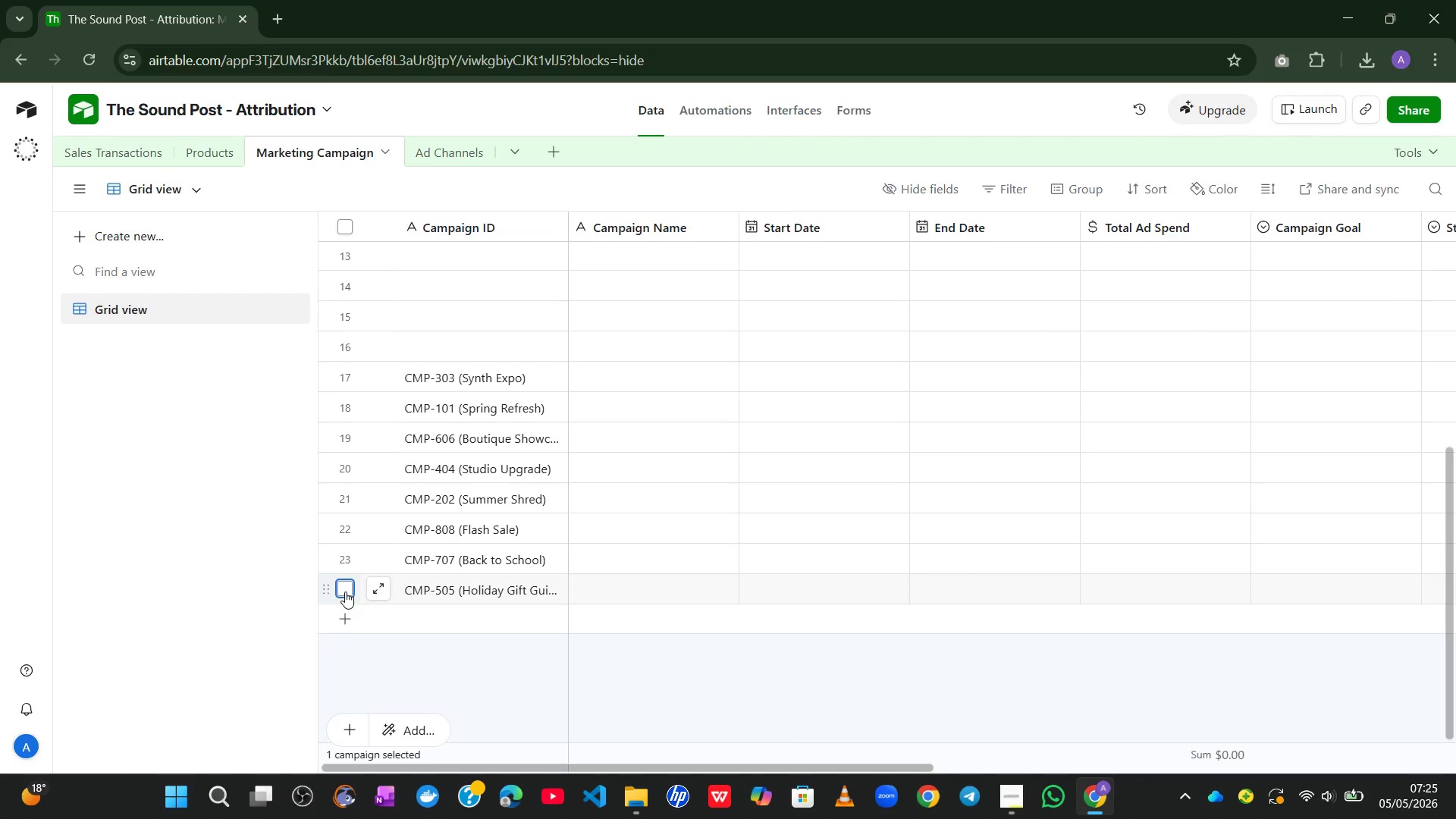 
hold_key(key=ShiftLeft, duration=1.64)
left_click([345, 592])
 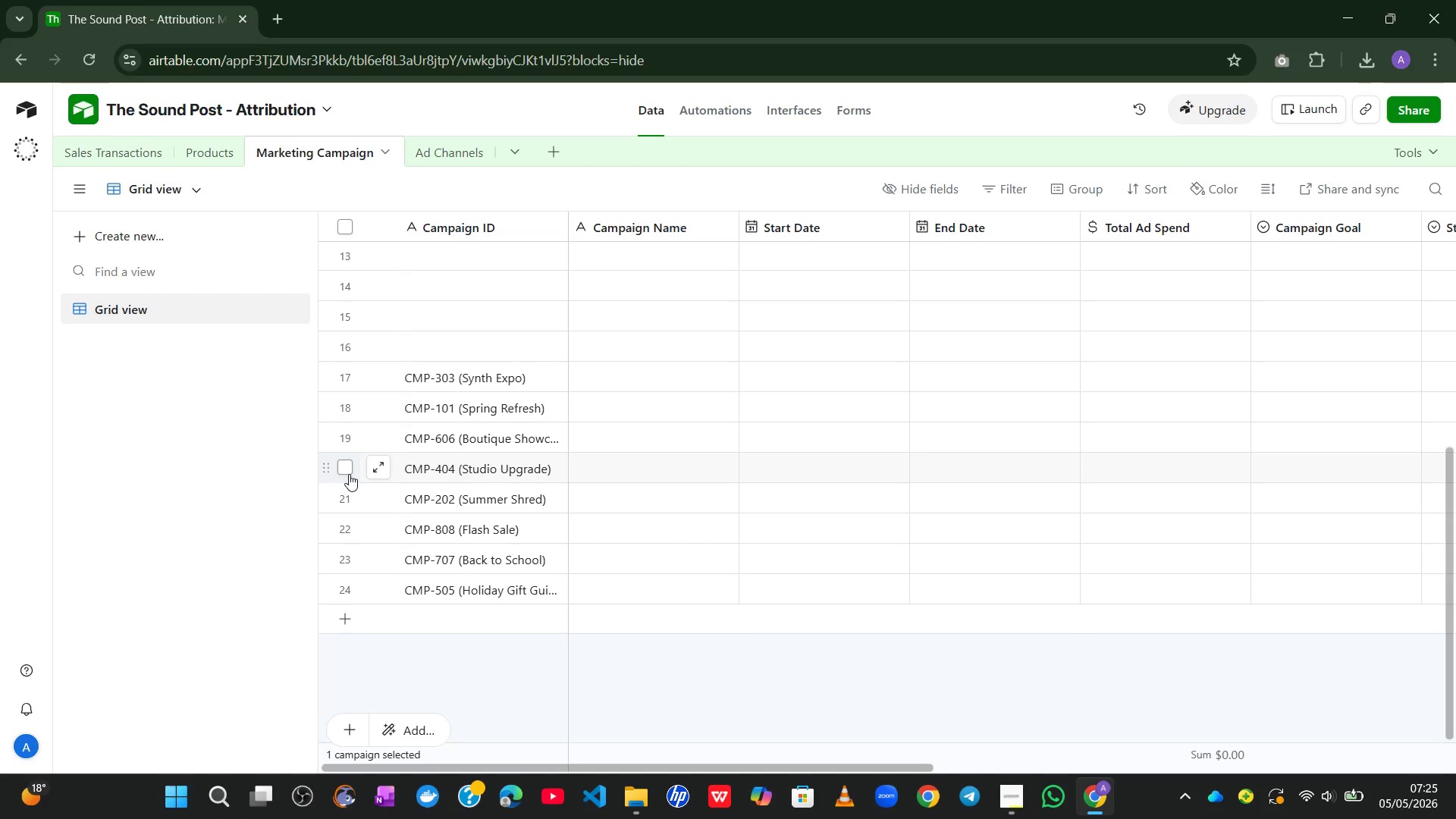 
hold_key(key=ShiftLeft, duration=3.19)
left_click([343, 590])
 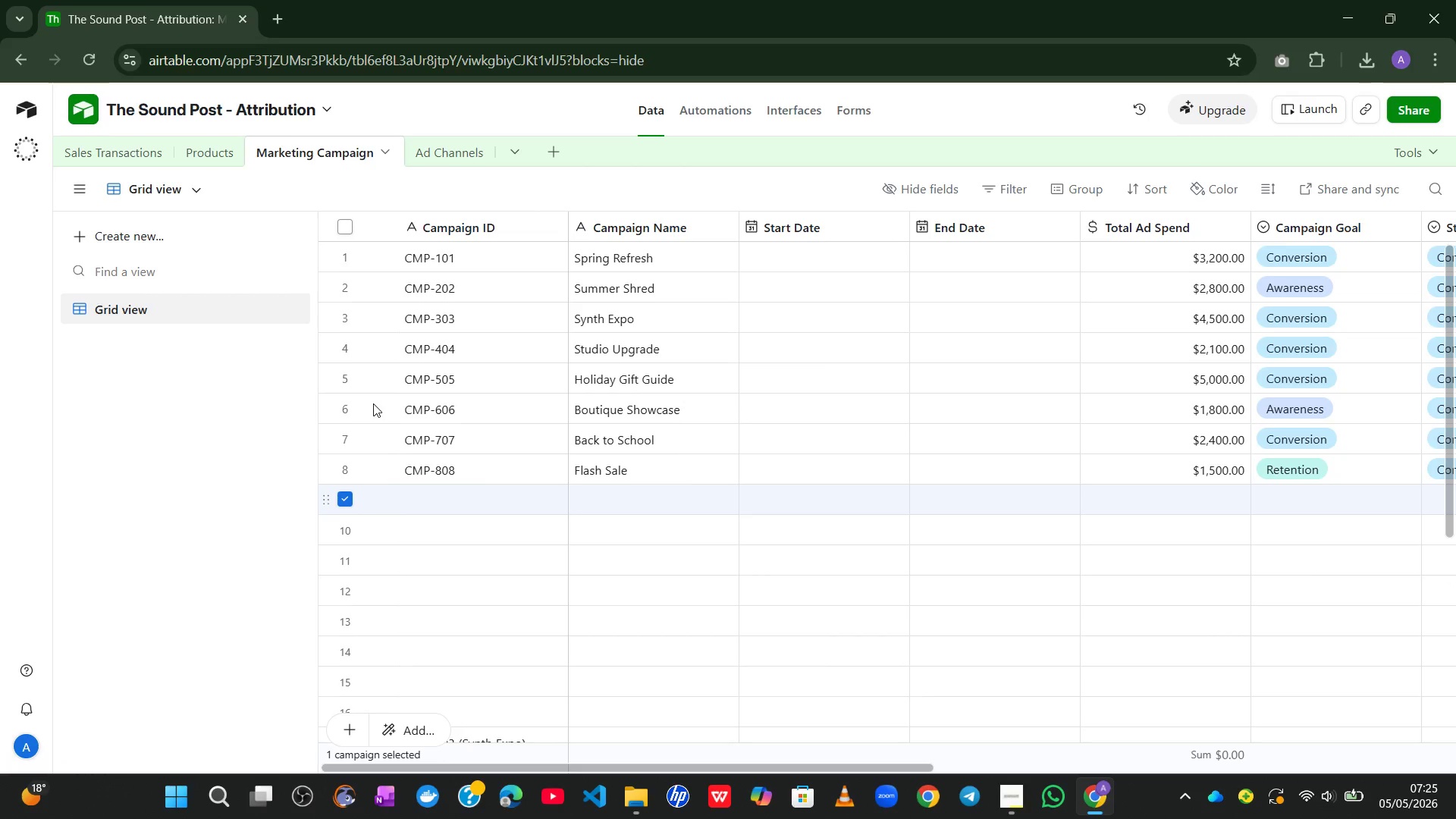 
left_click([371, 511])
 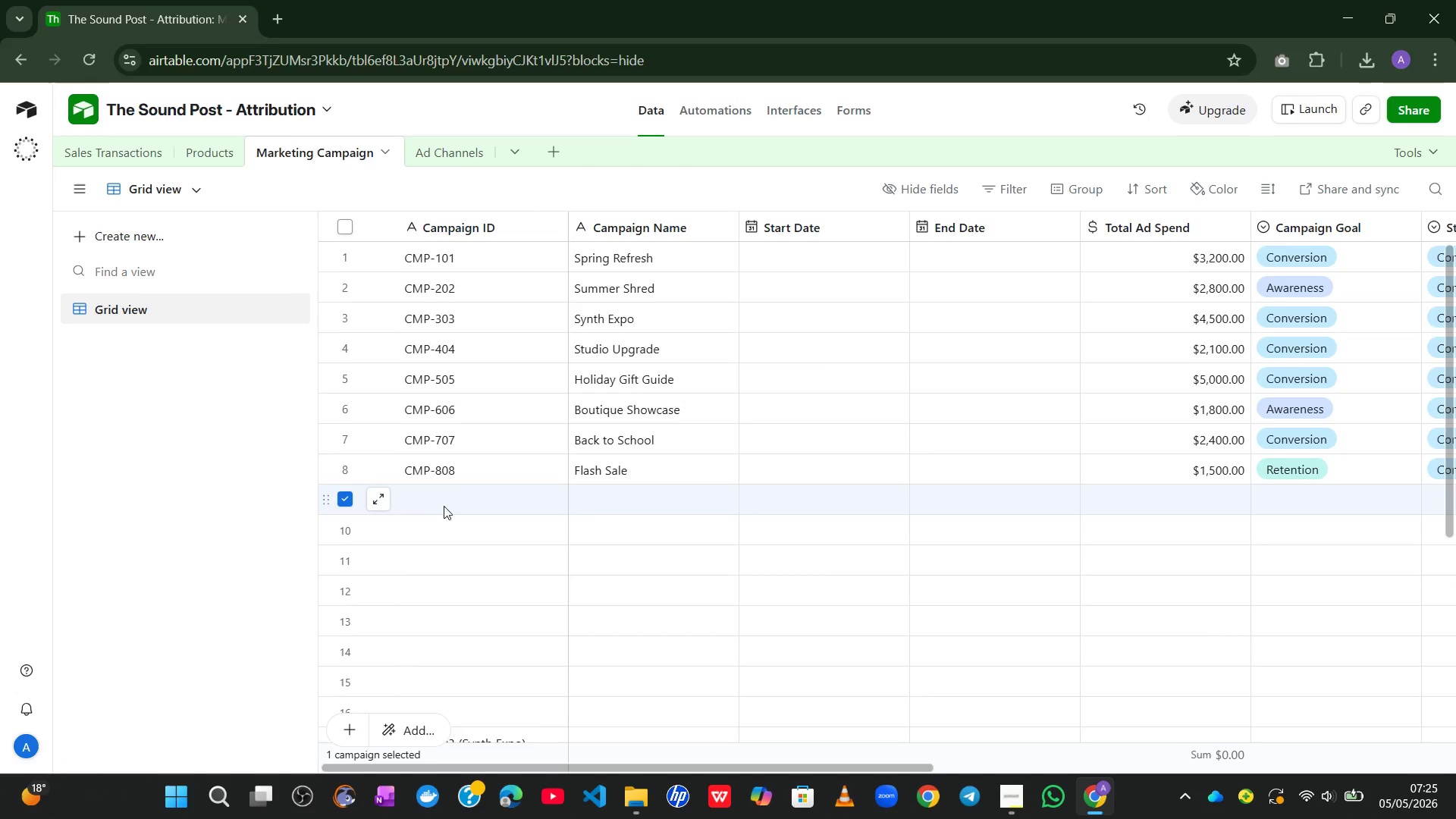 
left_click([448, 503])
 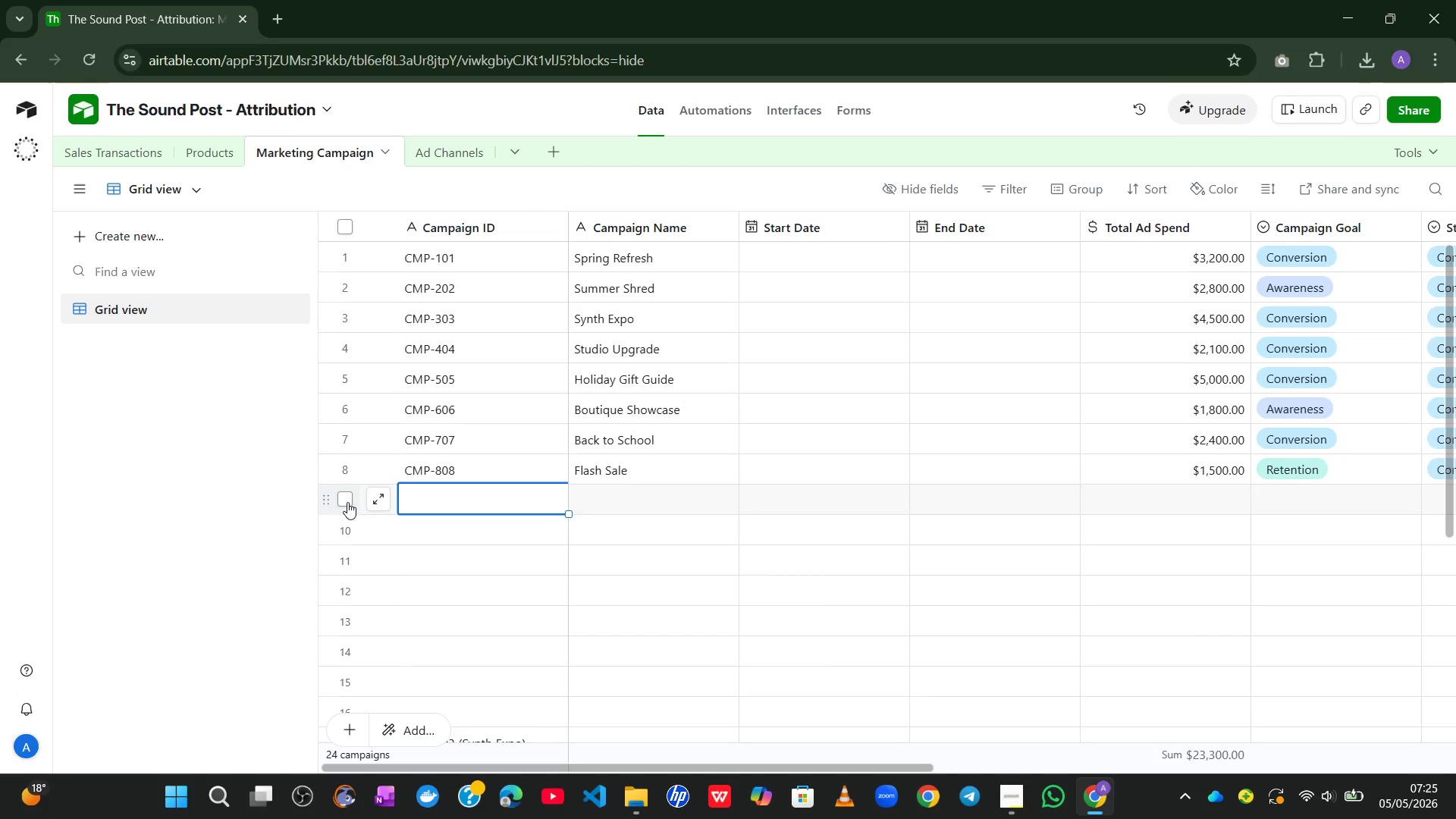 
left_click([347, 502])
 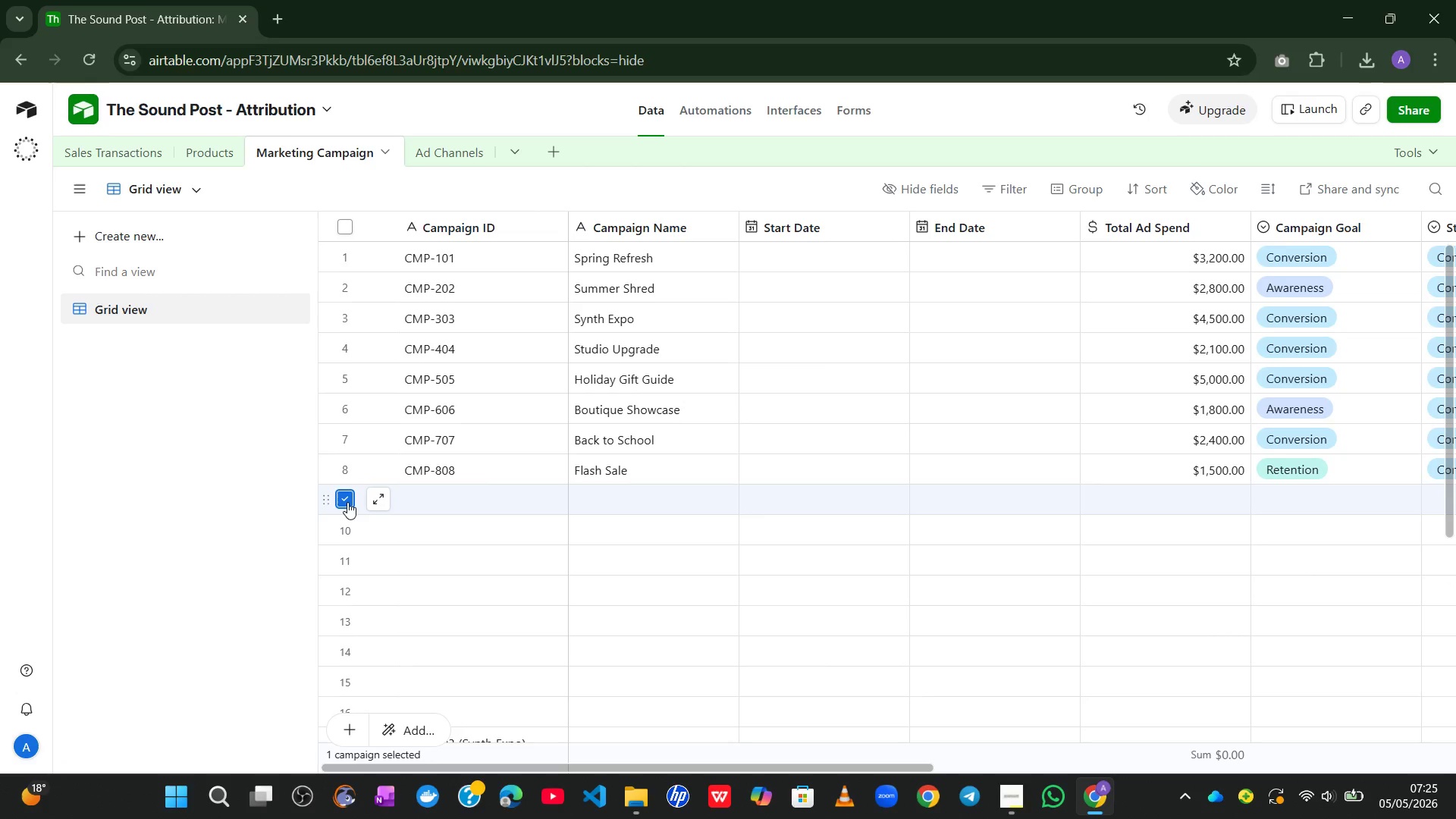 
hold_key(key=ShiftLeft, duration=3.08)
right_click([383, 620])
 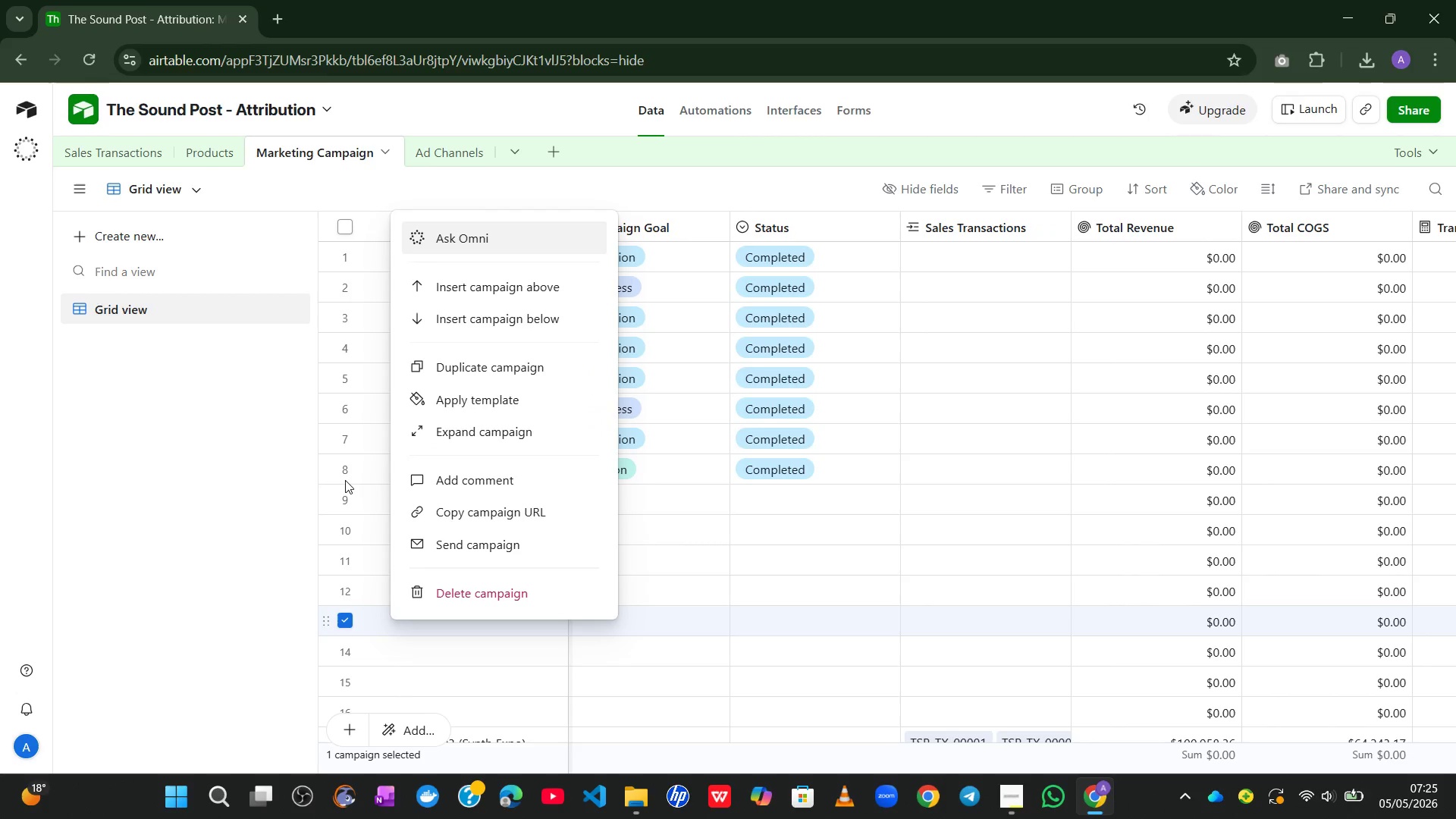 
left_click([345, 508])
 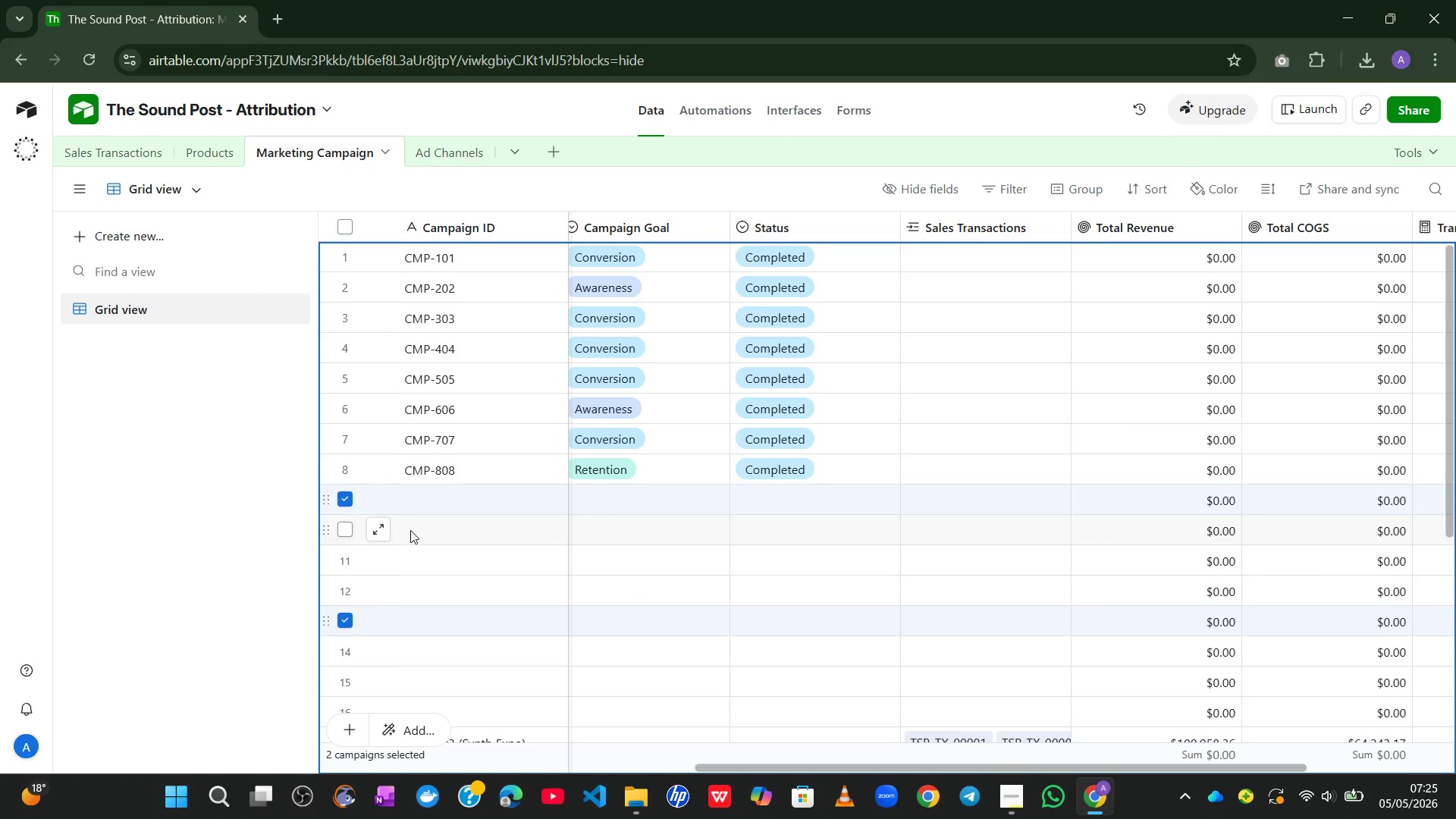 
left_click([428, 504])
 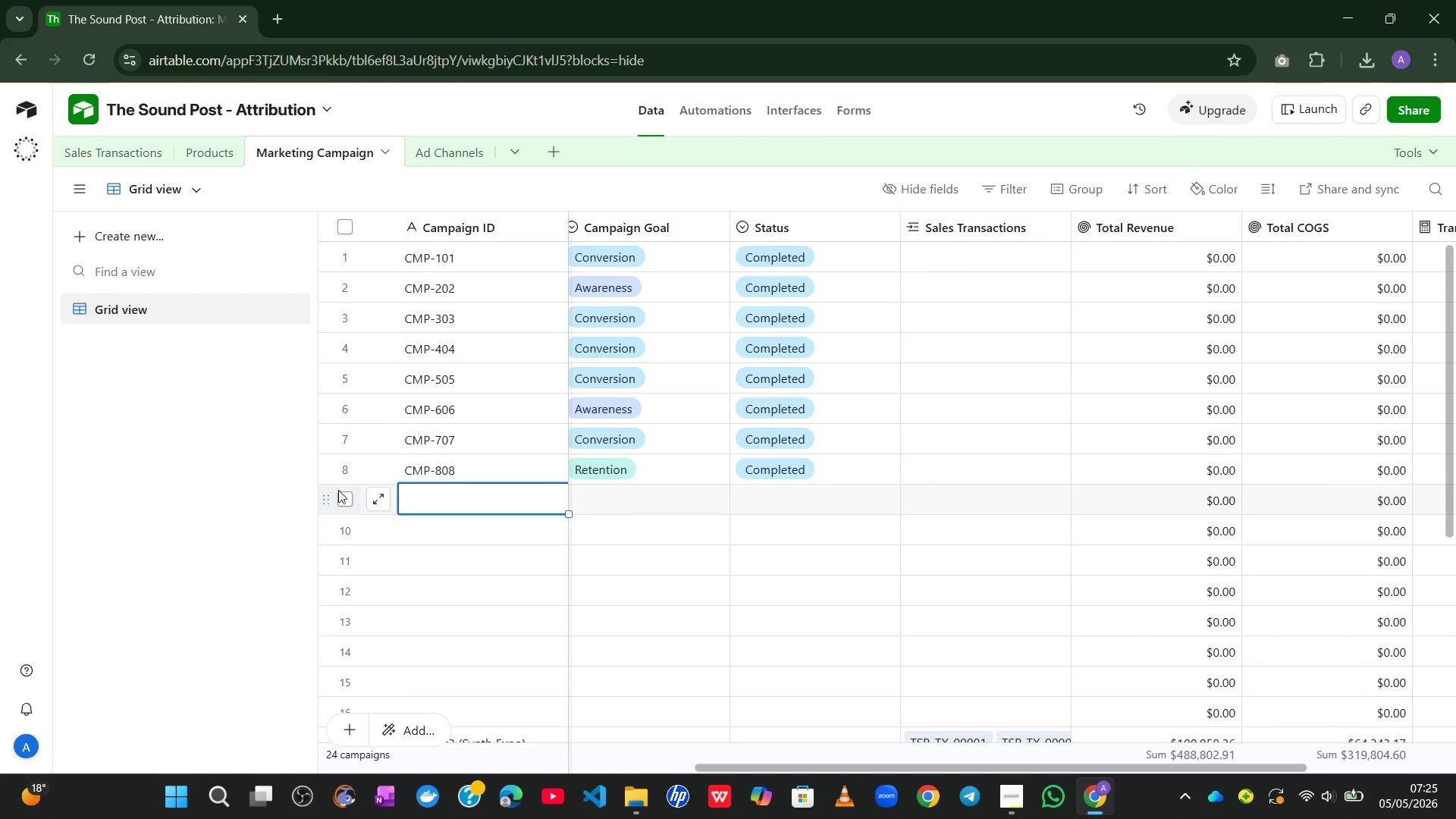 
left_click([345, 499])
 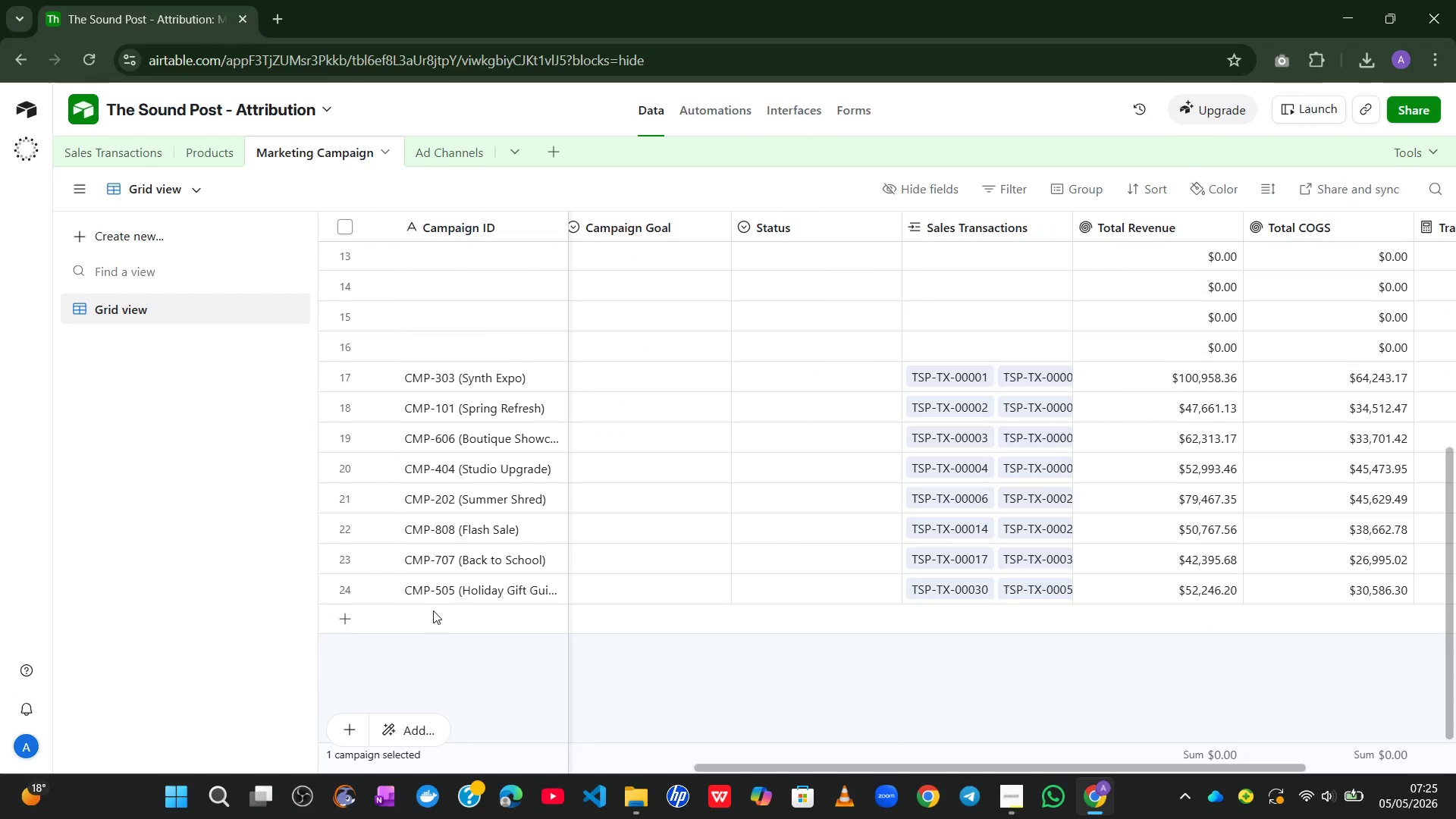 
hold_key(key=ShiftLeft, duration=1.83)
left_click([344, 589])
 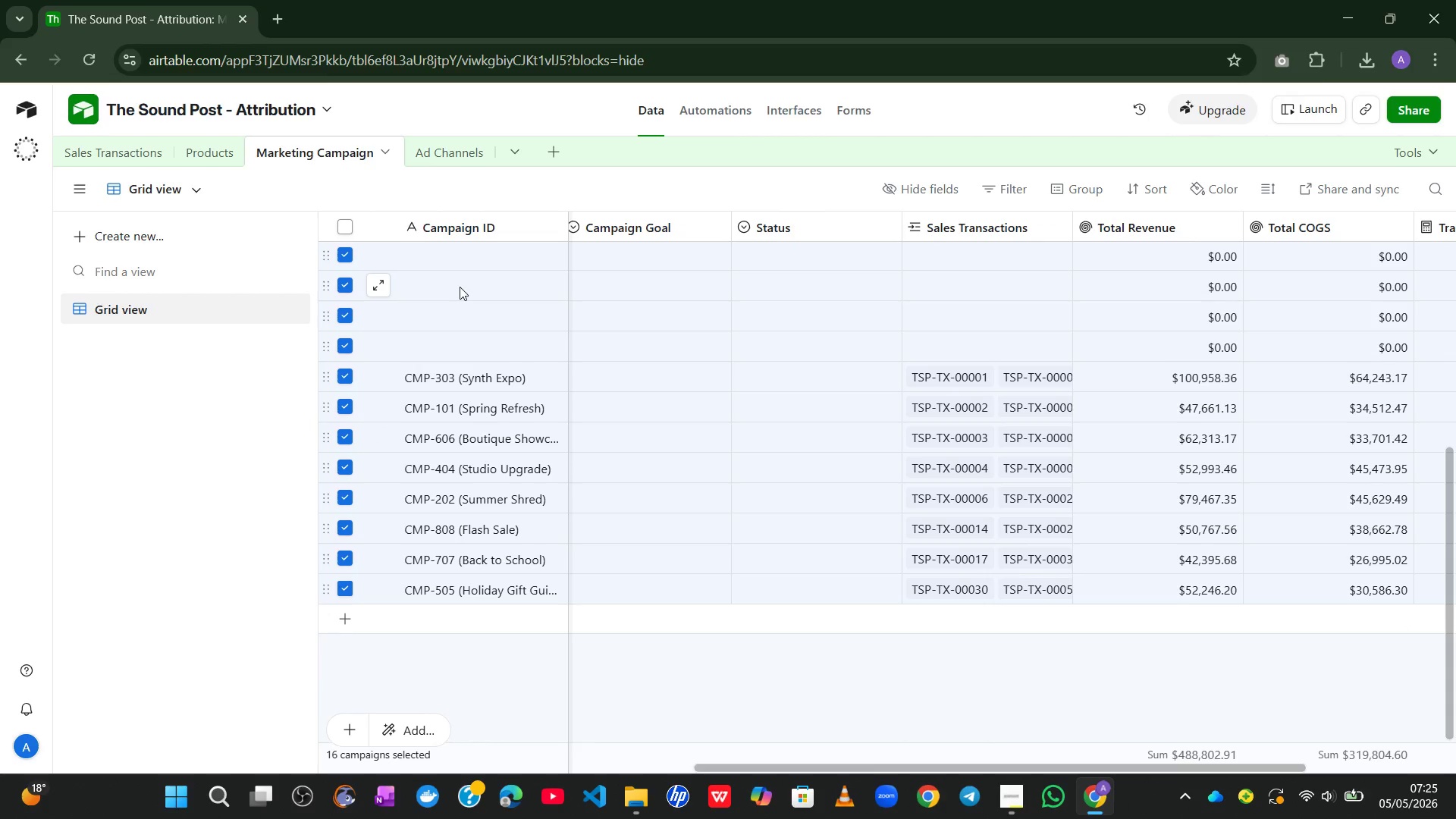 
left_click([461, 287])
 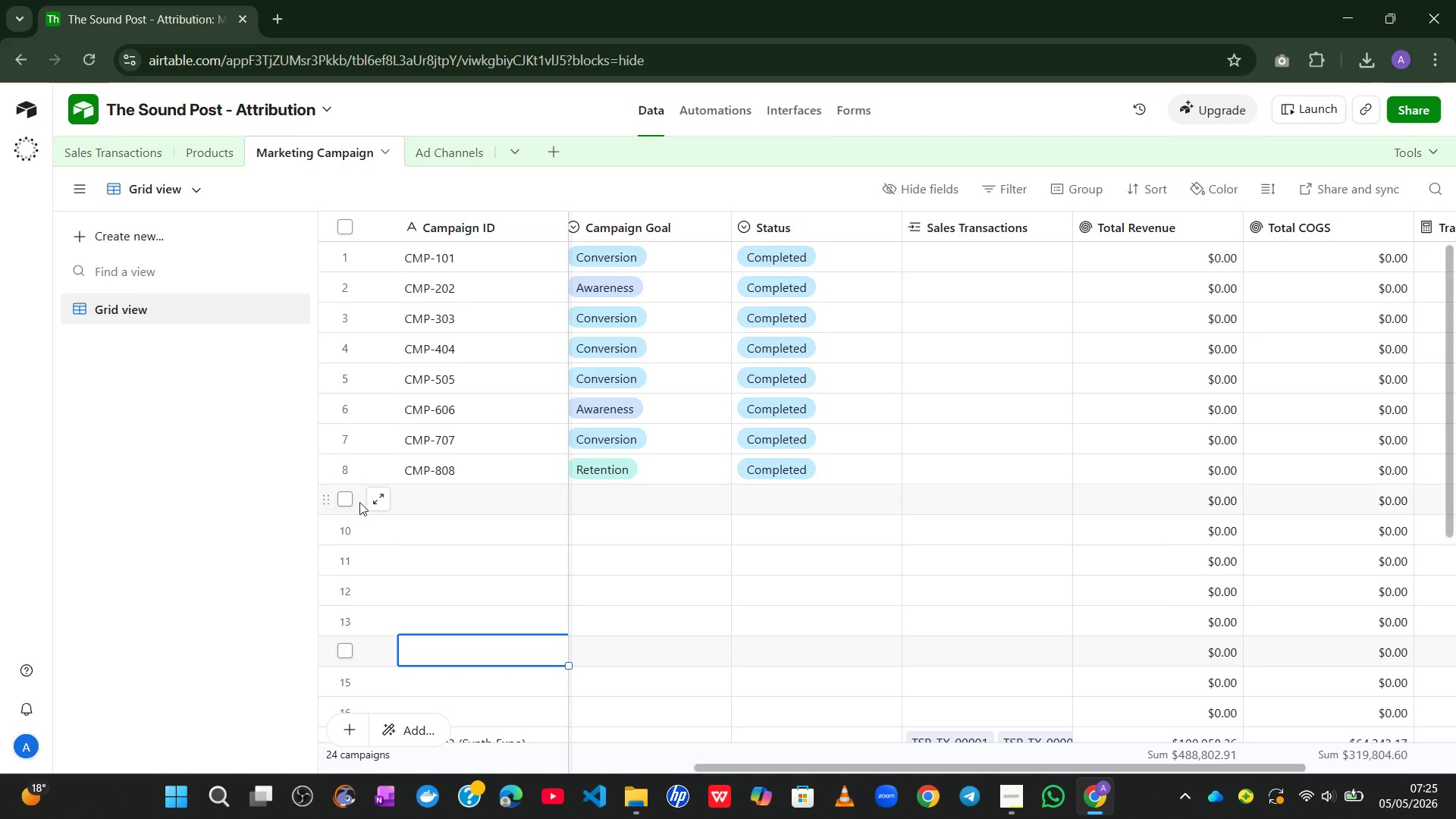 
left_click([347, 500])
 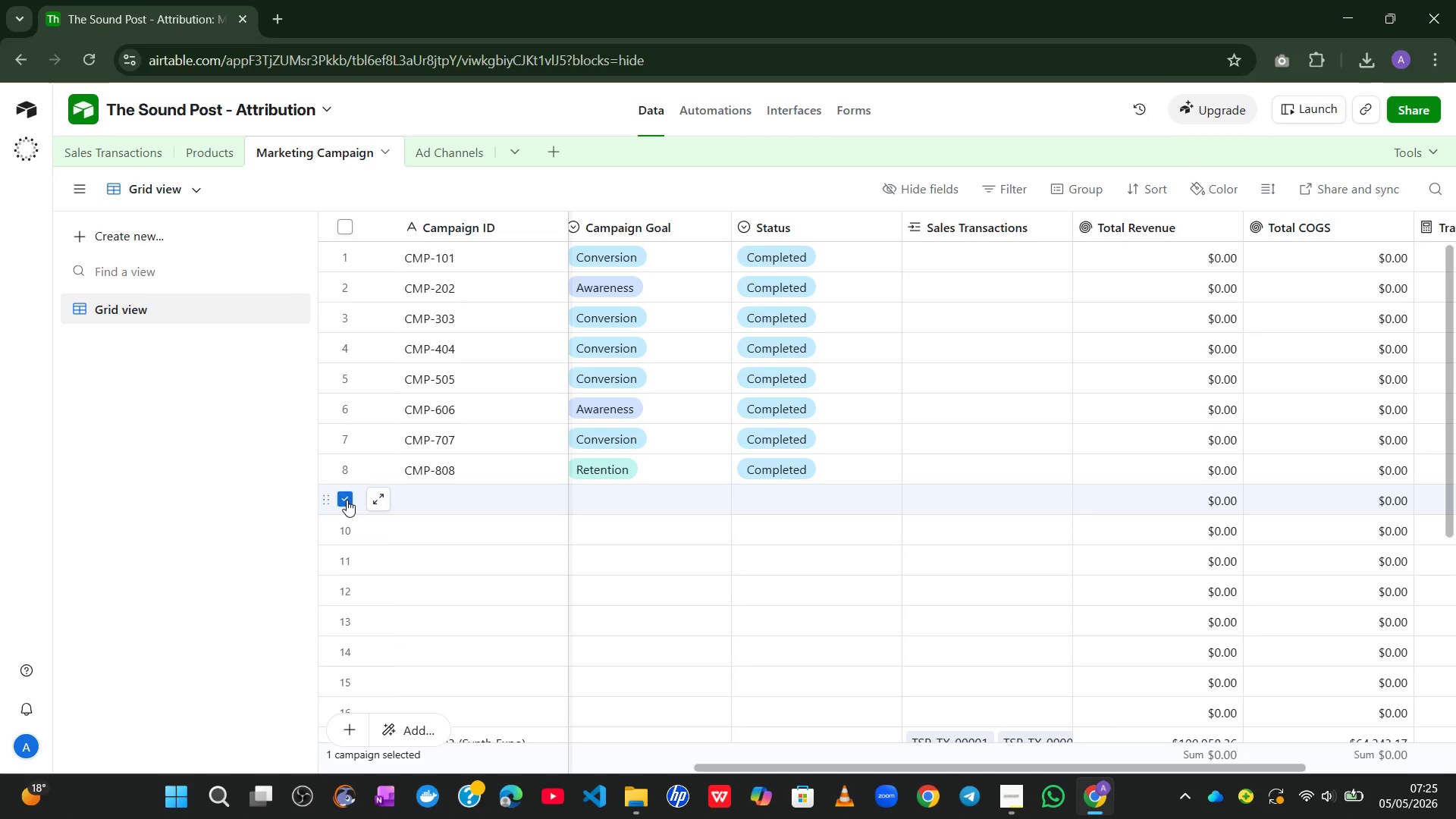 
hold_key(key=ShiftLeft, duration=2.8)
 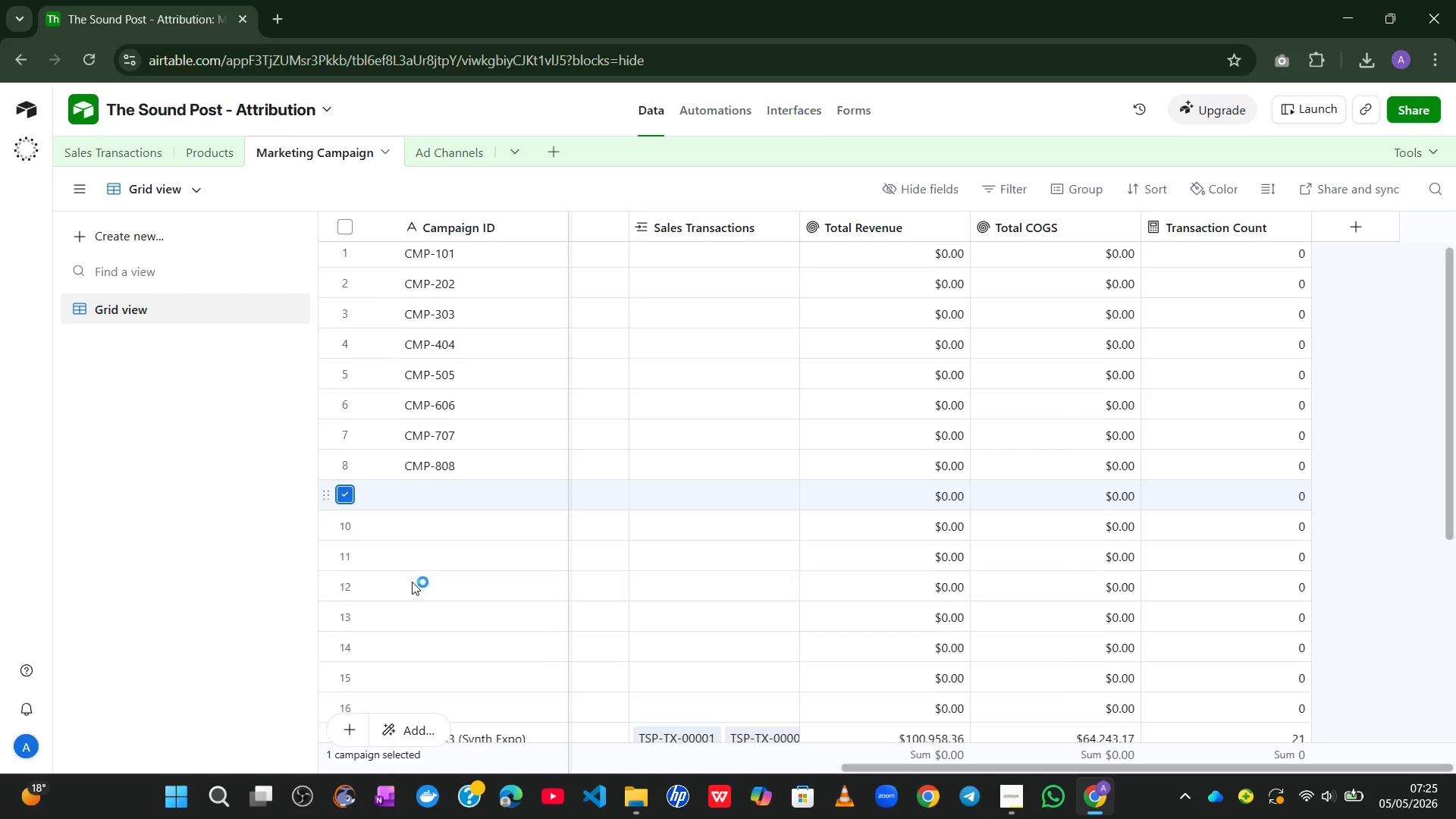 
hold_key(key=ShiftLeft, duration=3.5)
 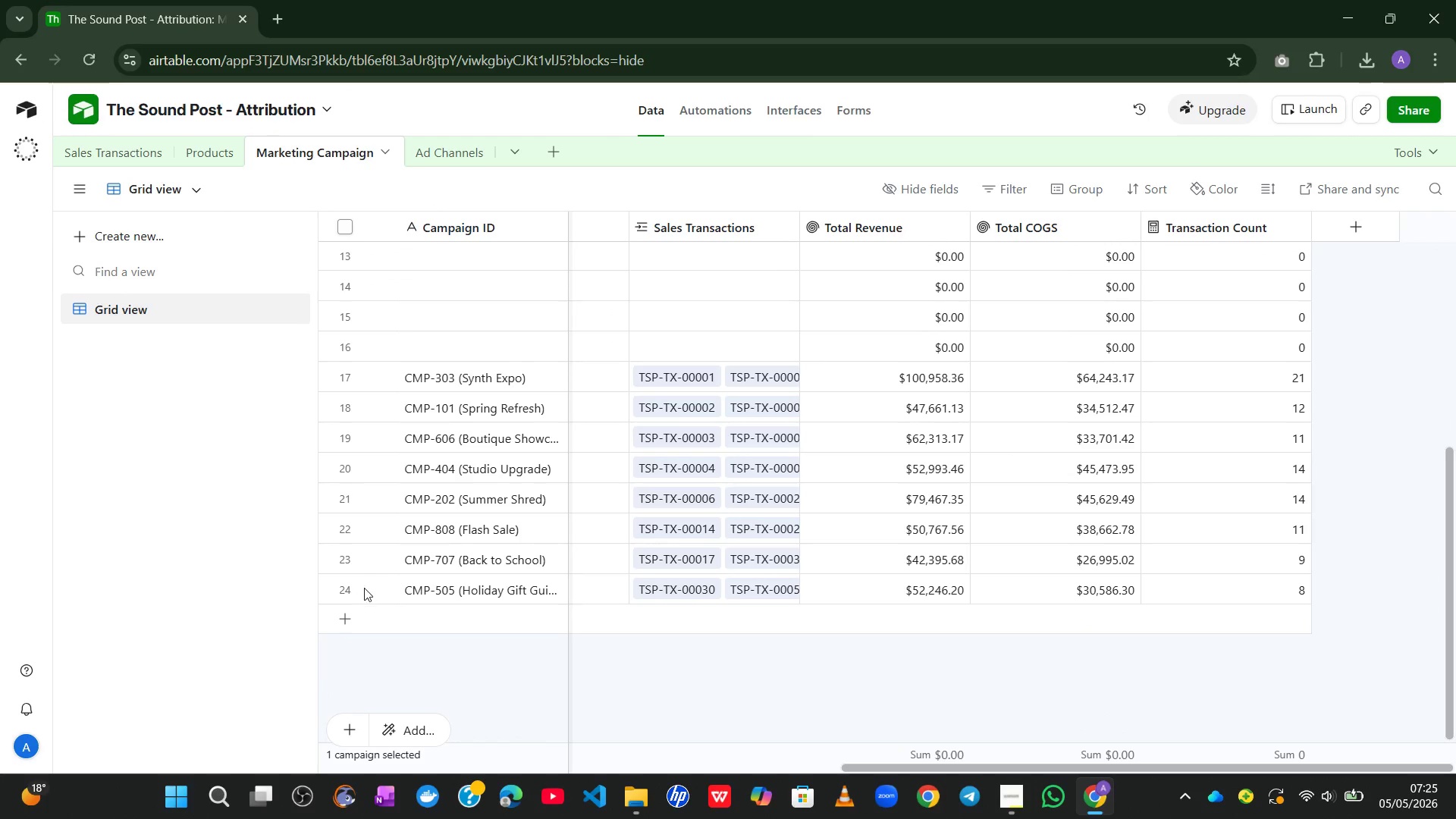 
hold_key(key=ShiftLeft, duration=1.66)
 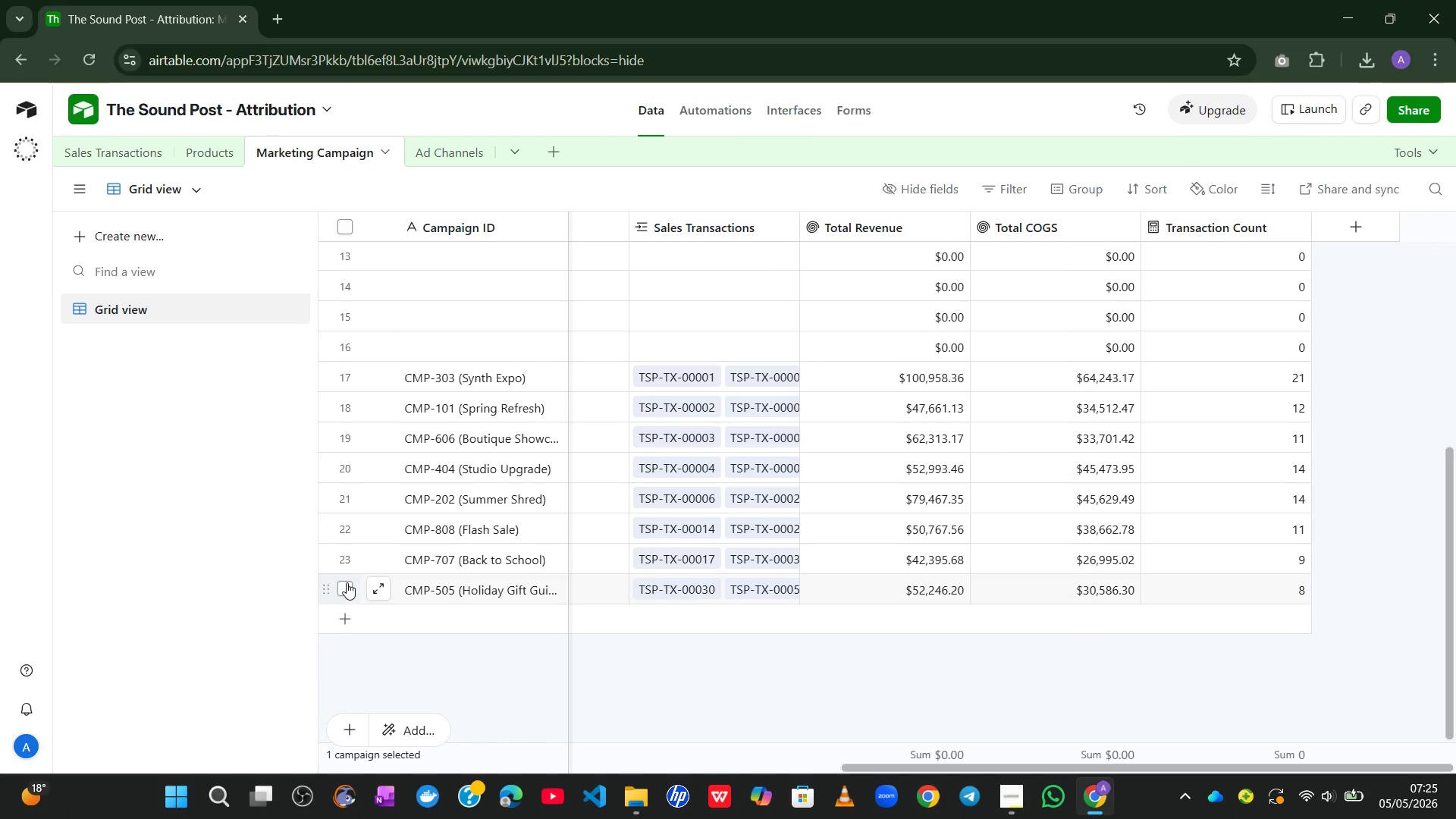 
key(Shift+ShiftLeft)
 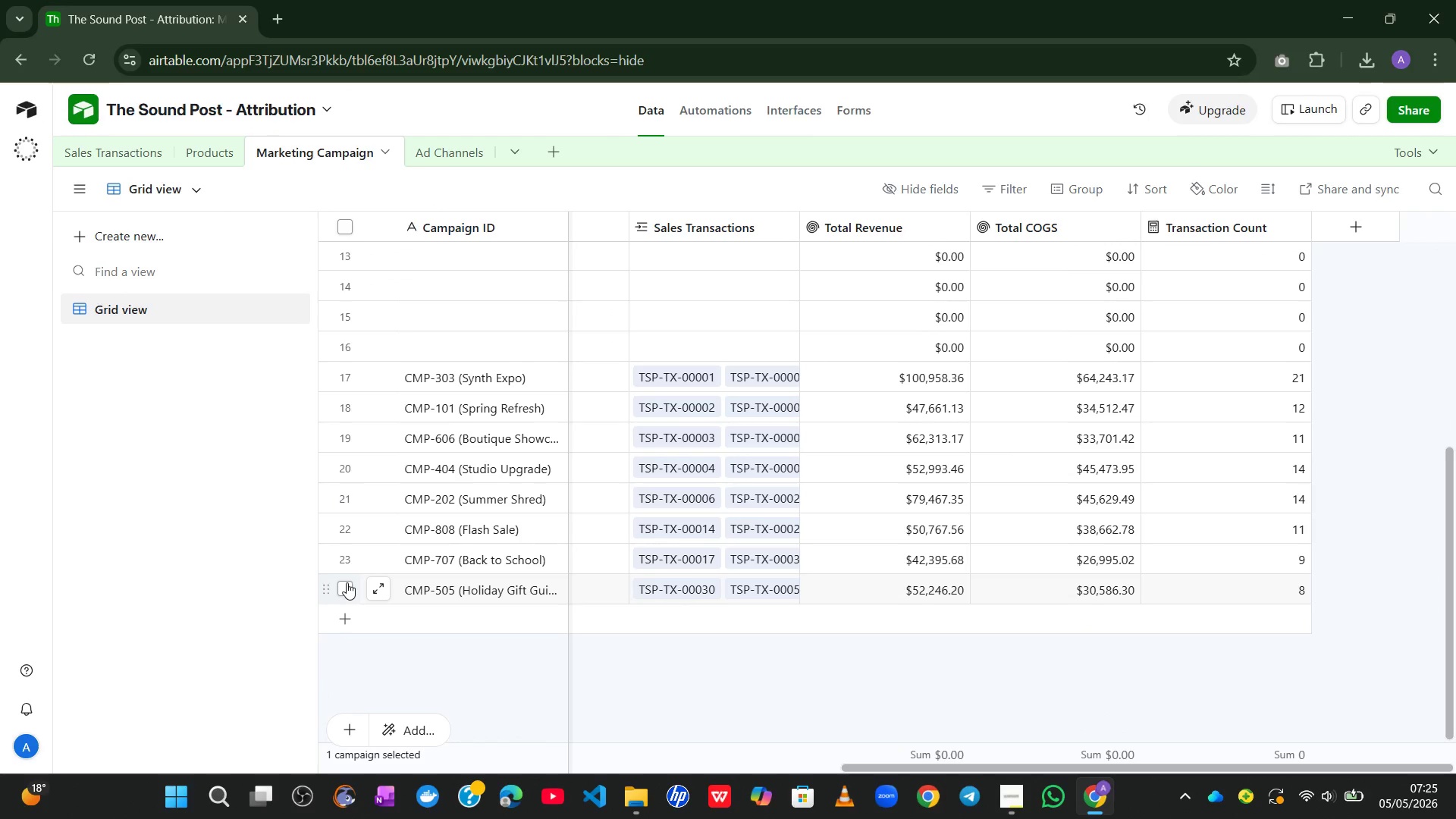 
hold_key(key=ShiftLeft, duration=0.75)
left_click([347, 582])
 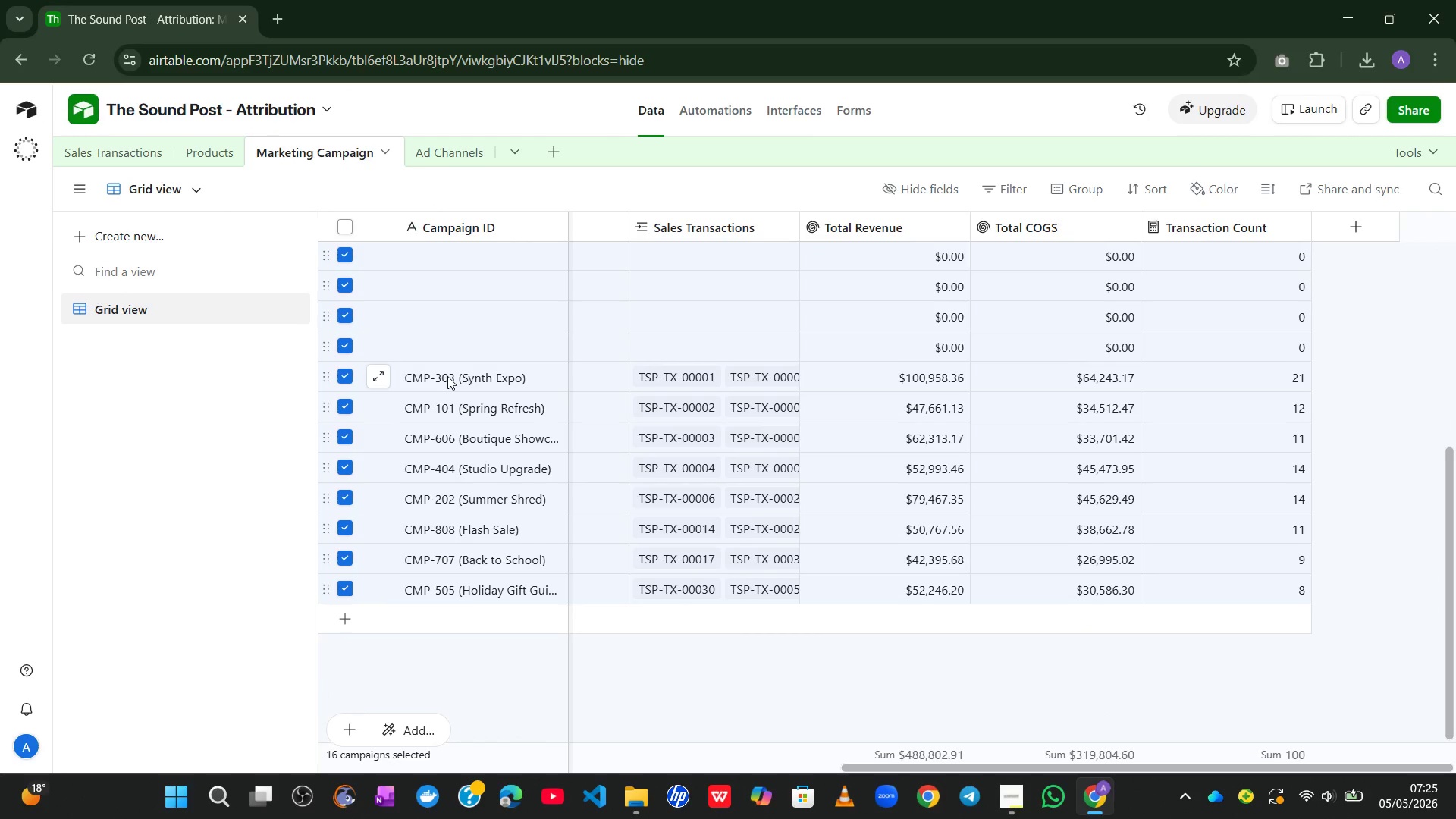 
right_click([447, 376])
 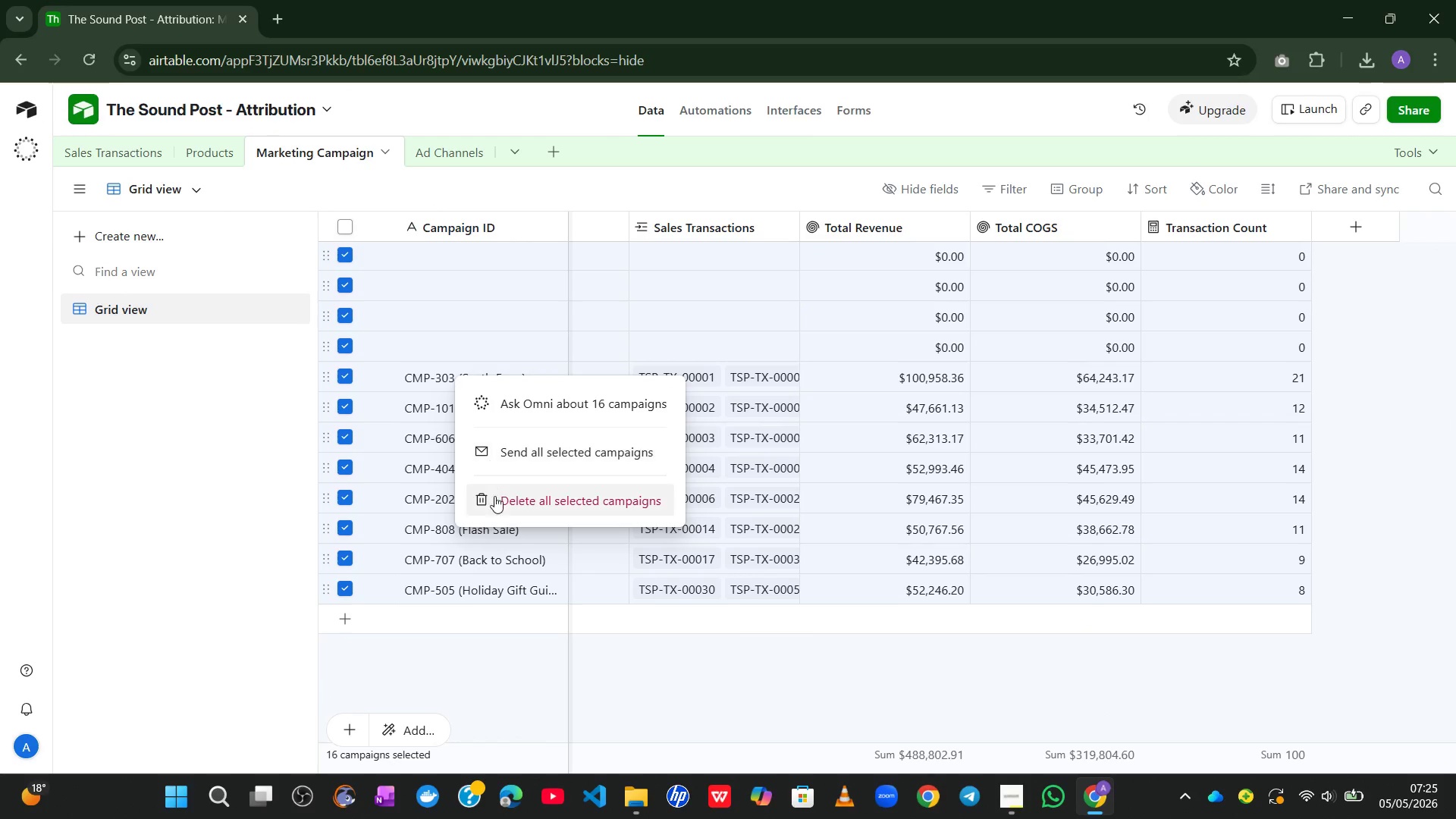 
left_click([496, 503])
 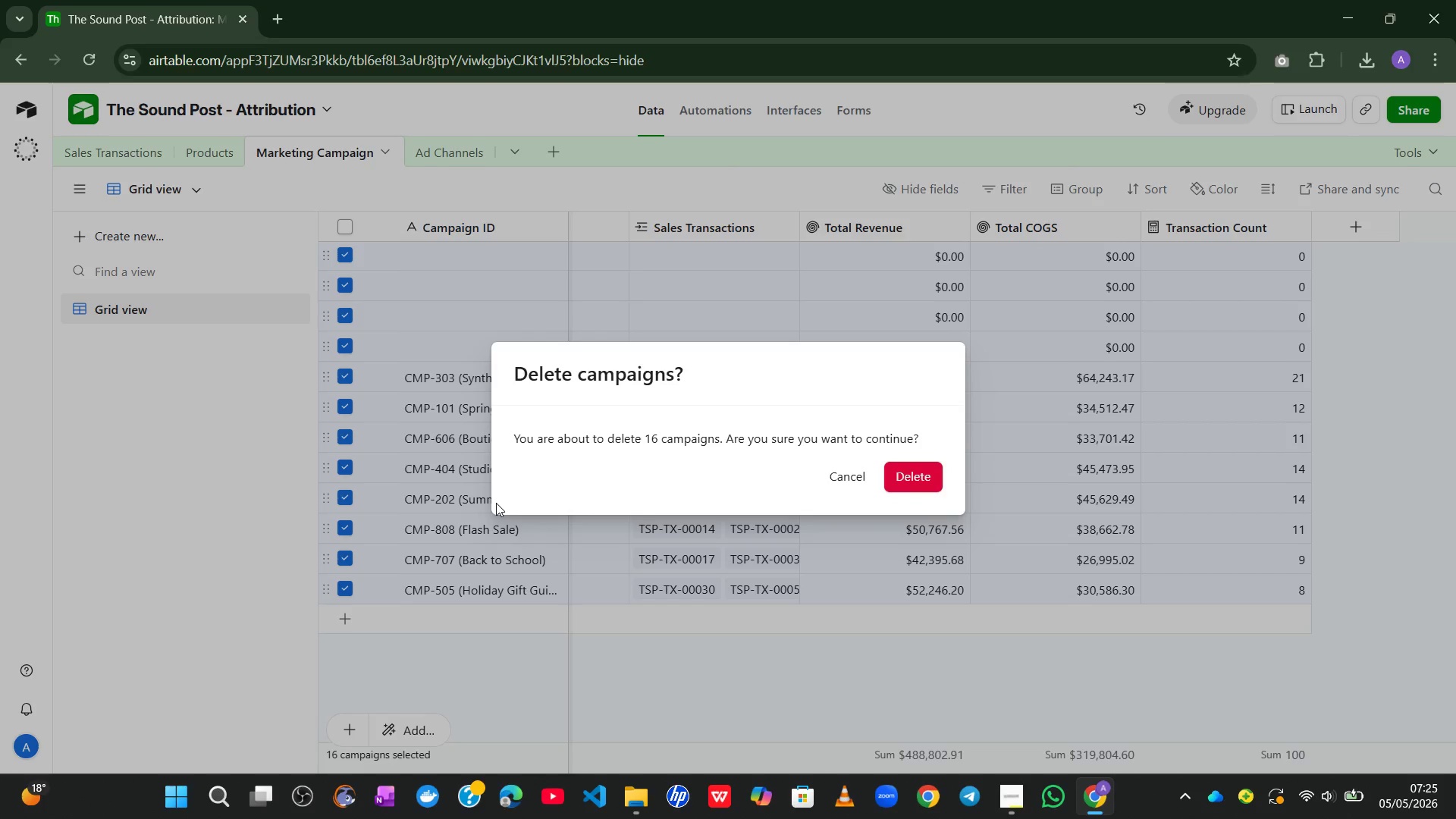 
key(Enter)
 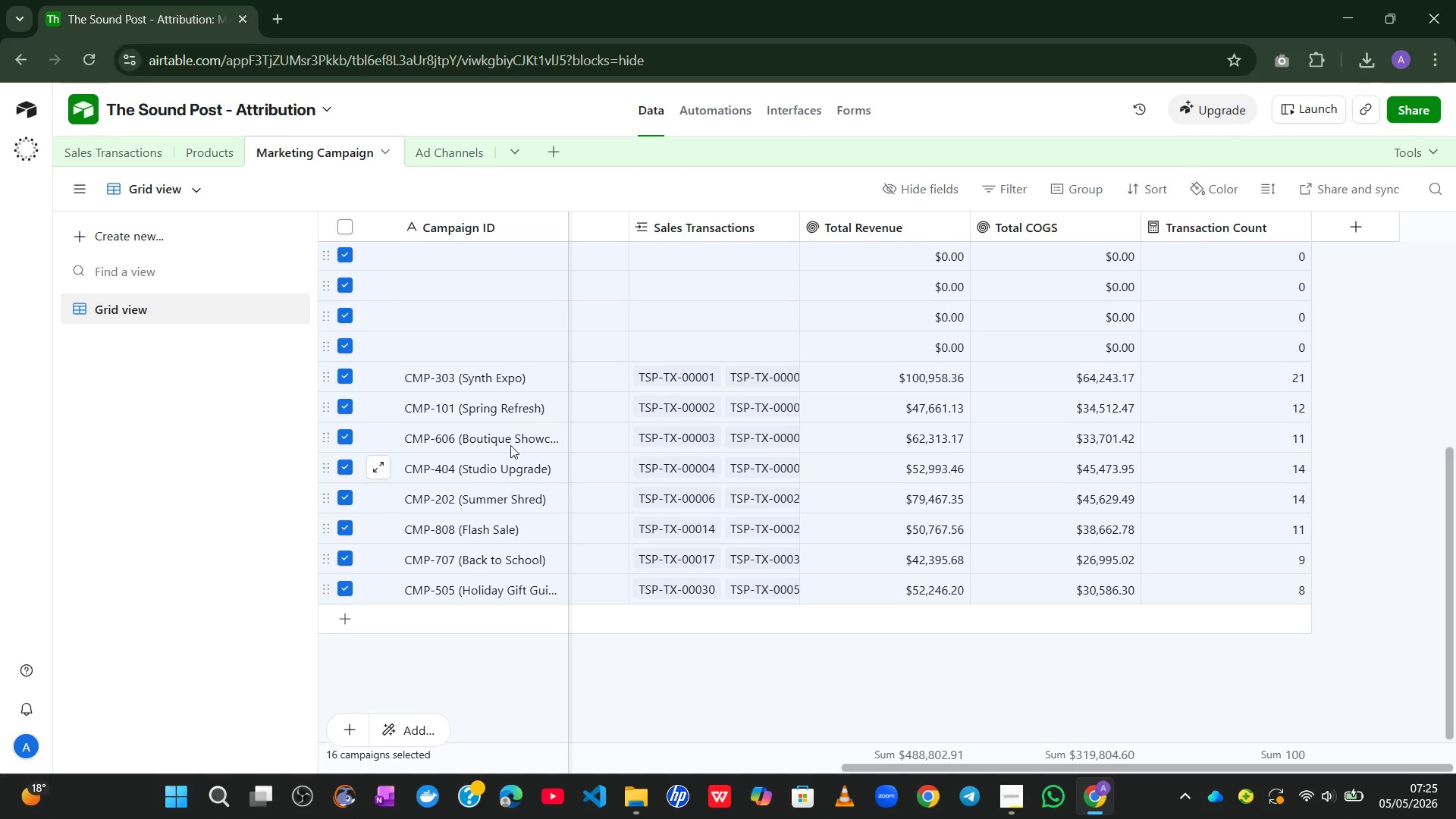 
right_click([465, 322])
 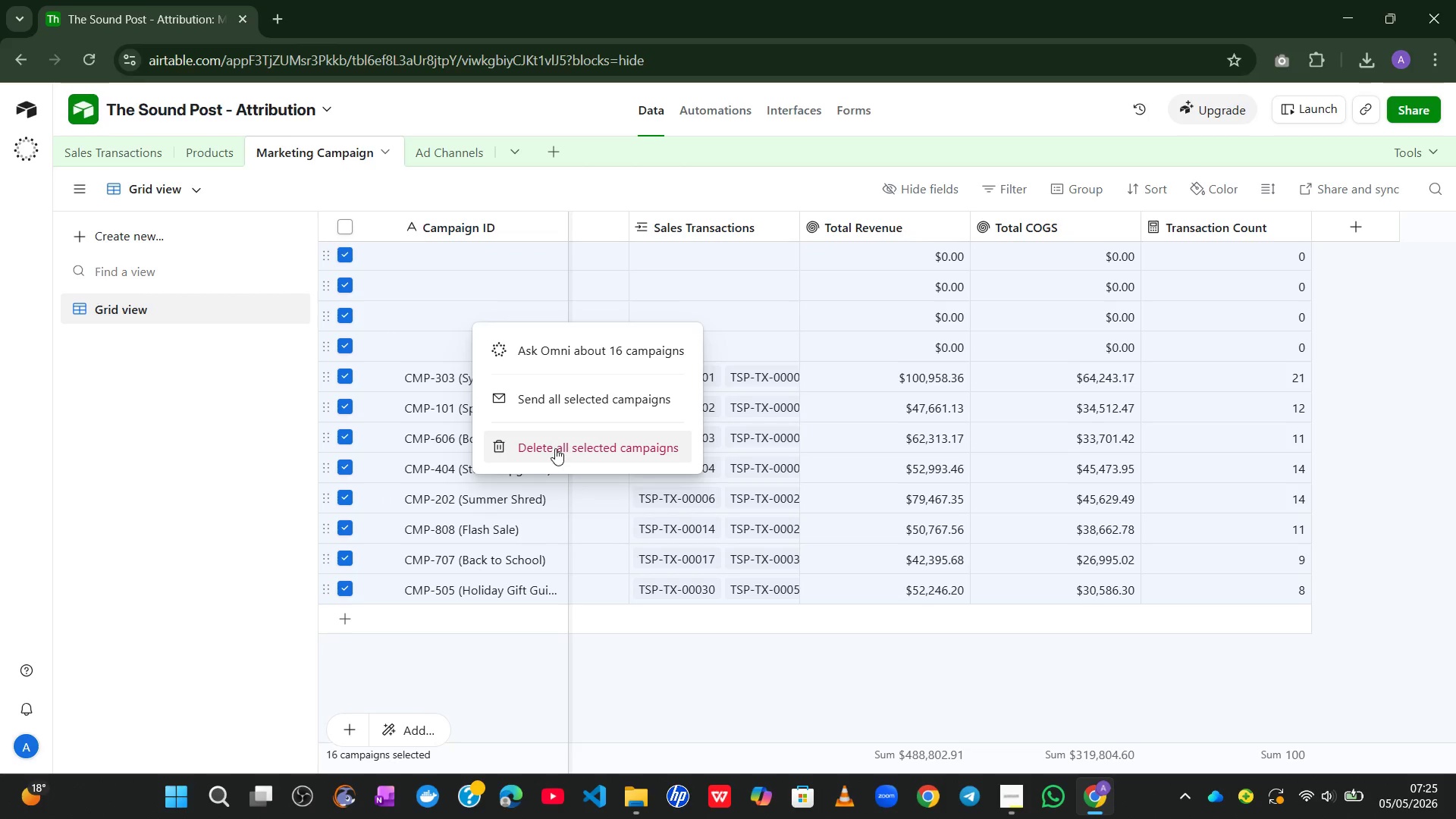 
left_click([556, 449])
 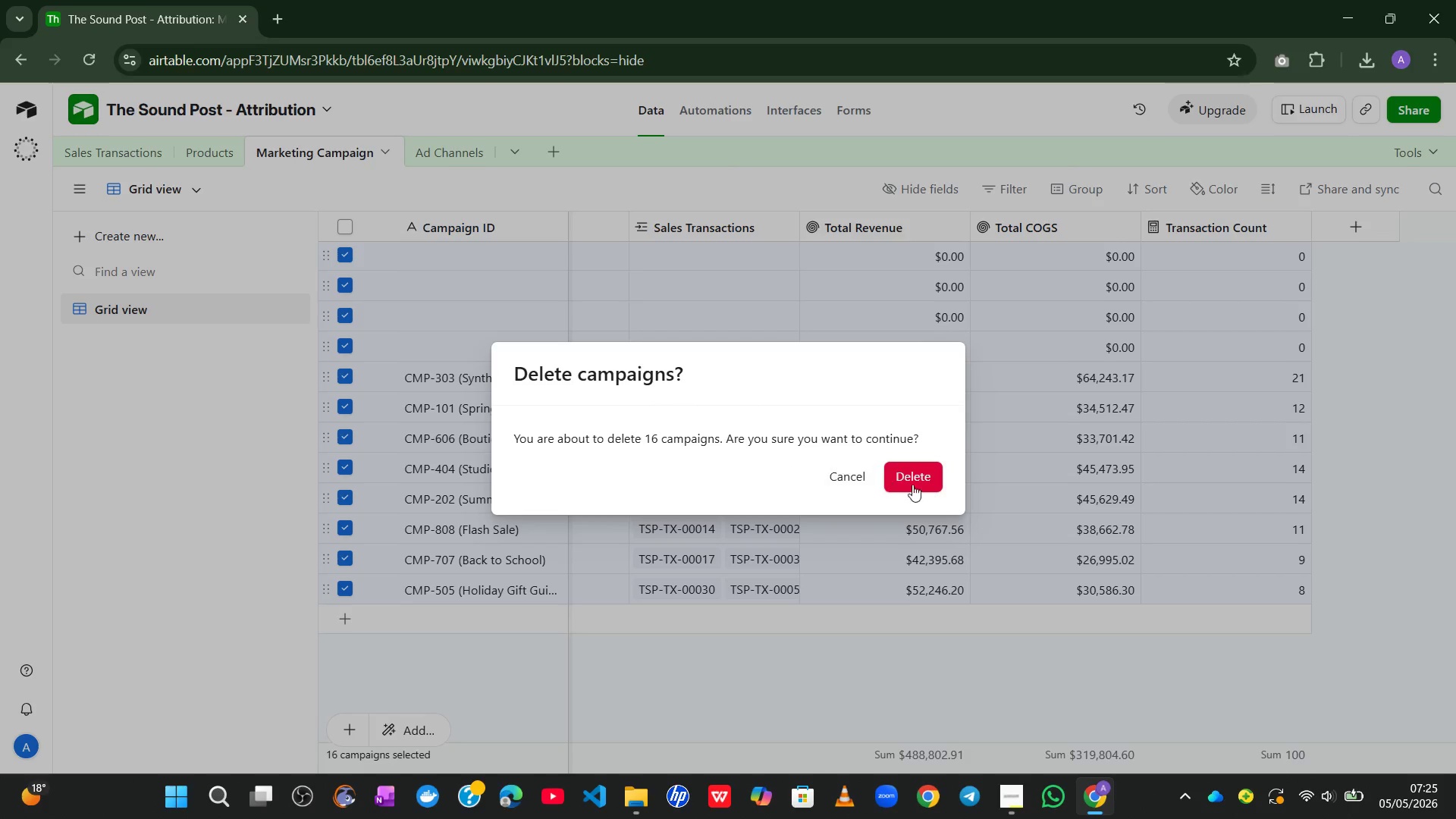 
left_click([924, 488])
 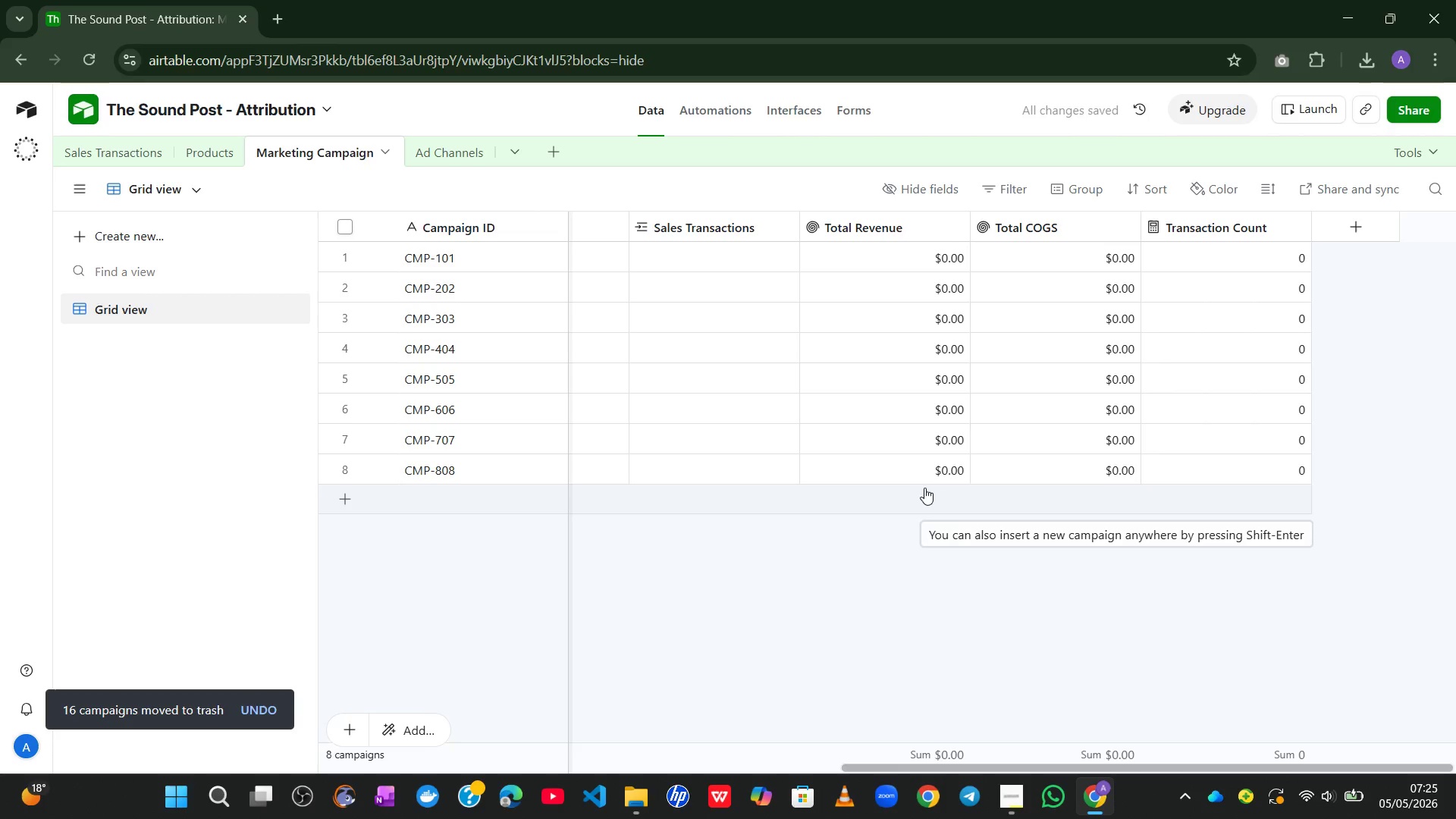 
mouse_move([792, 457])
 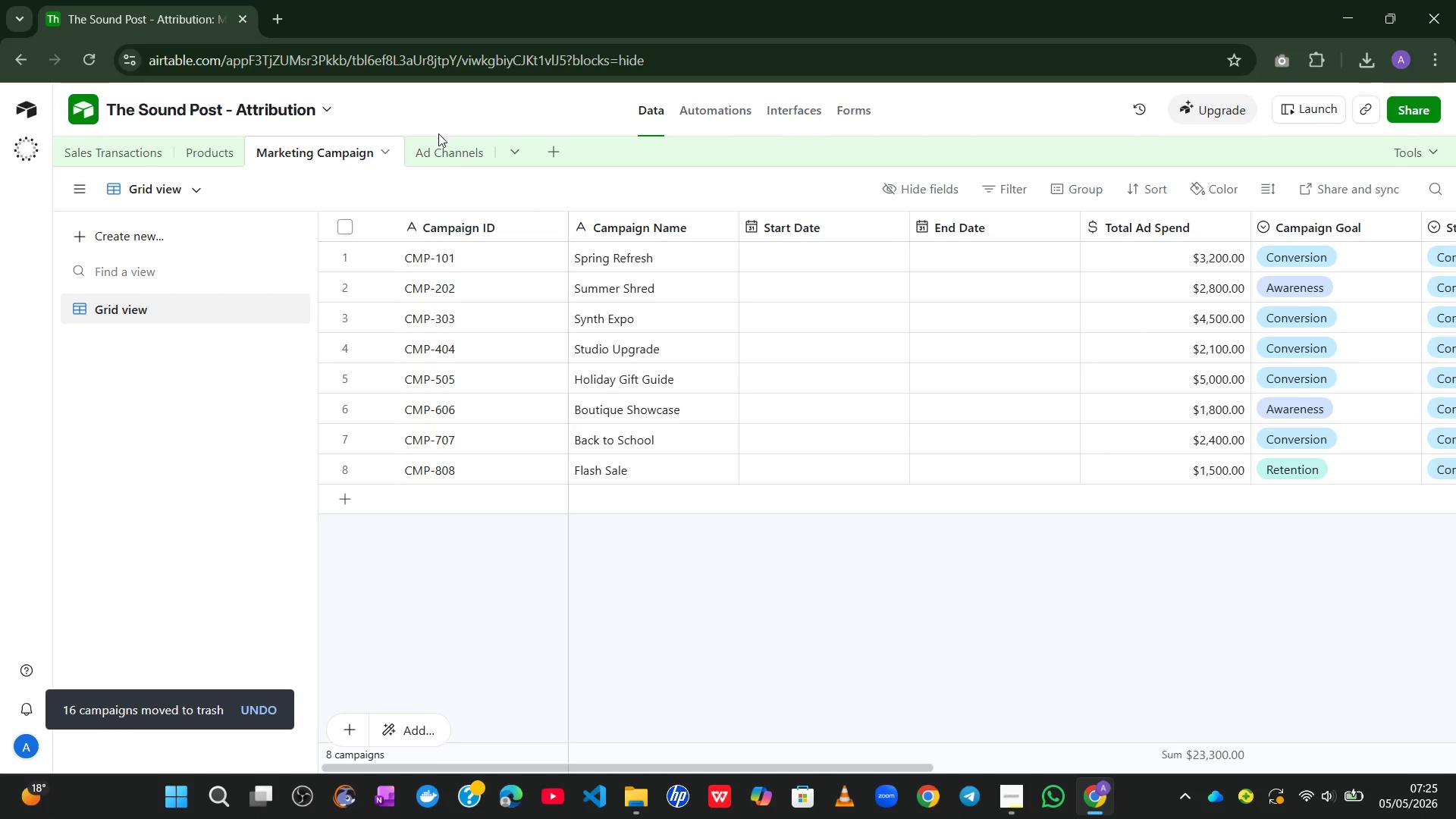 
left_click([457, 157])
 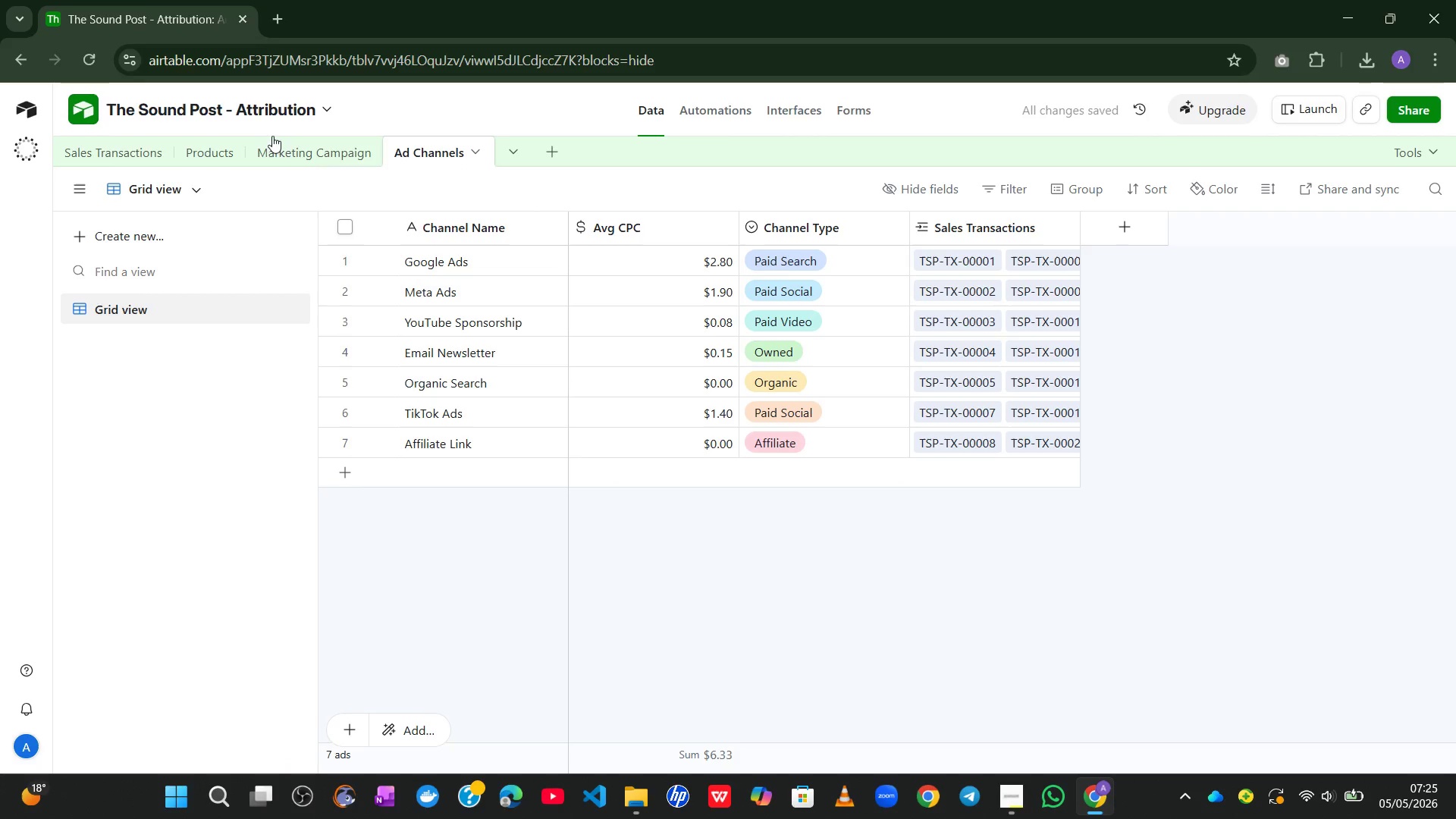 
left_click([290, 149])
 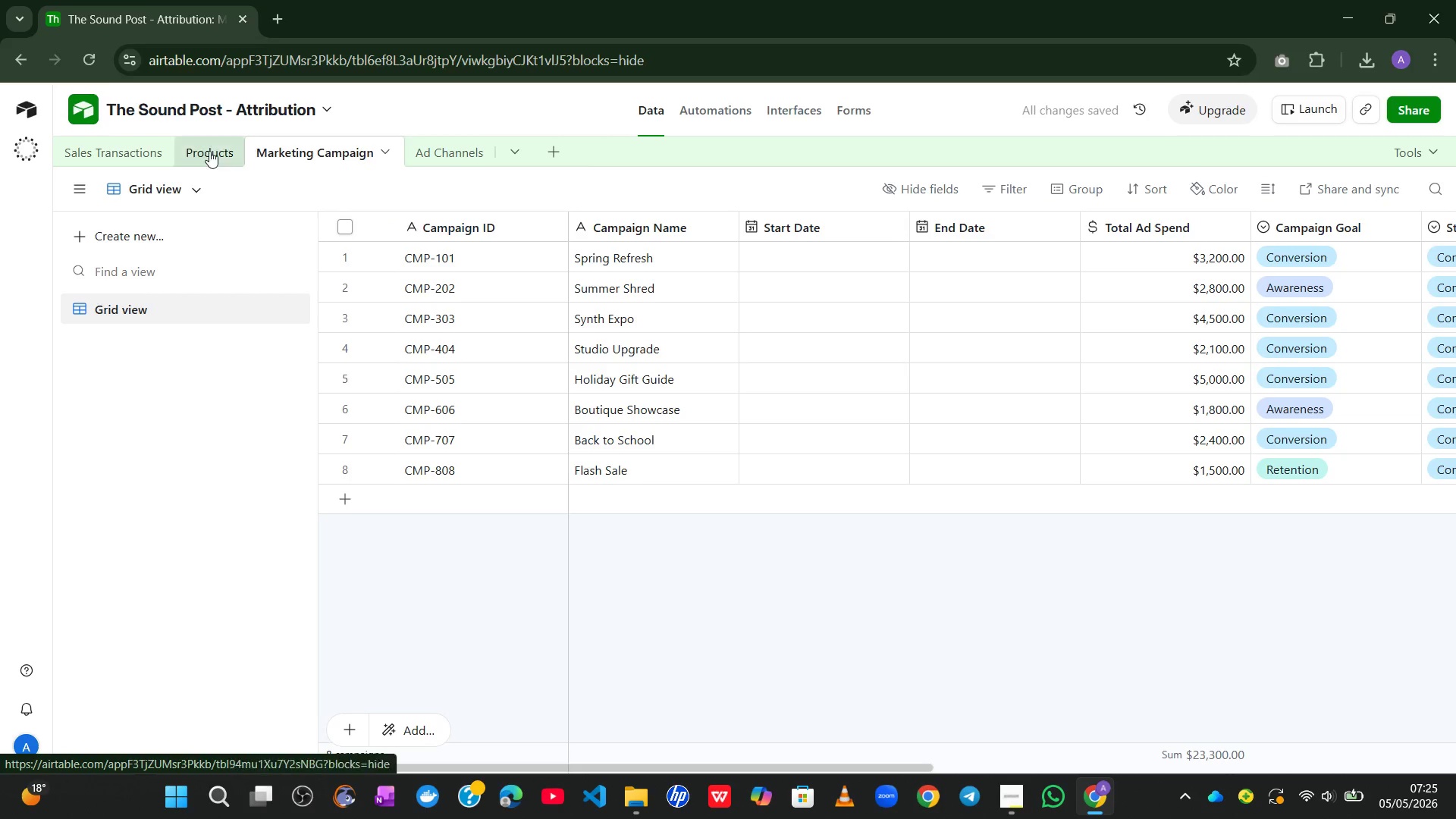 
left_click([203, 149])
 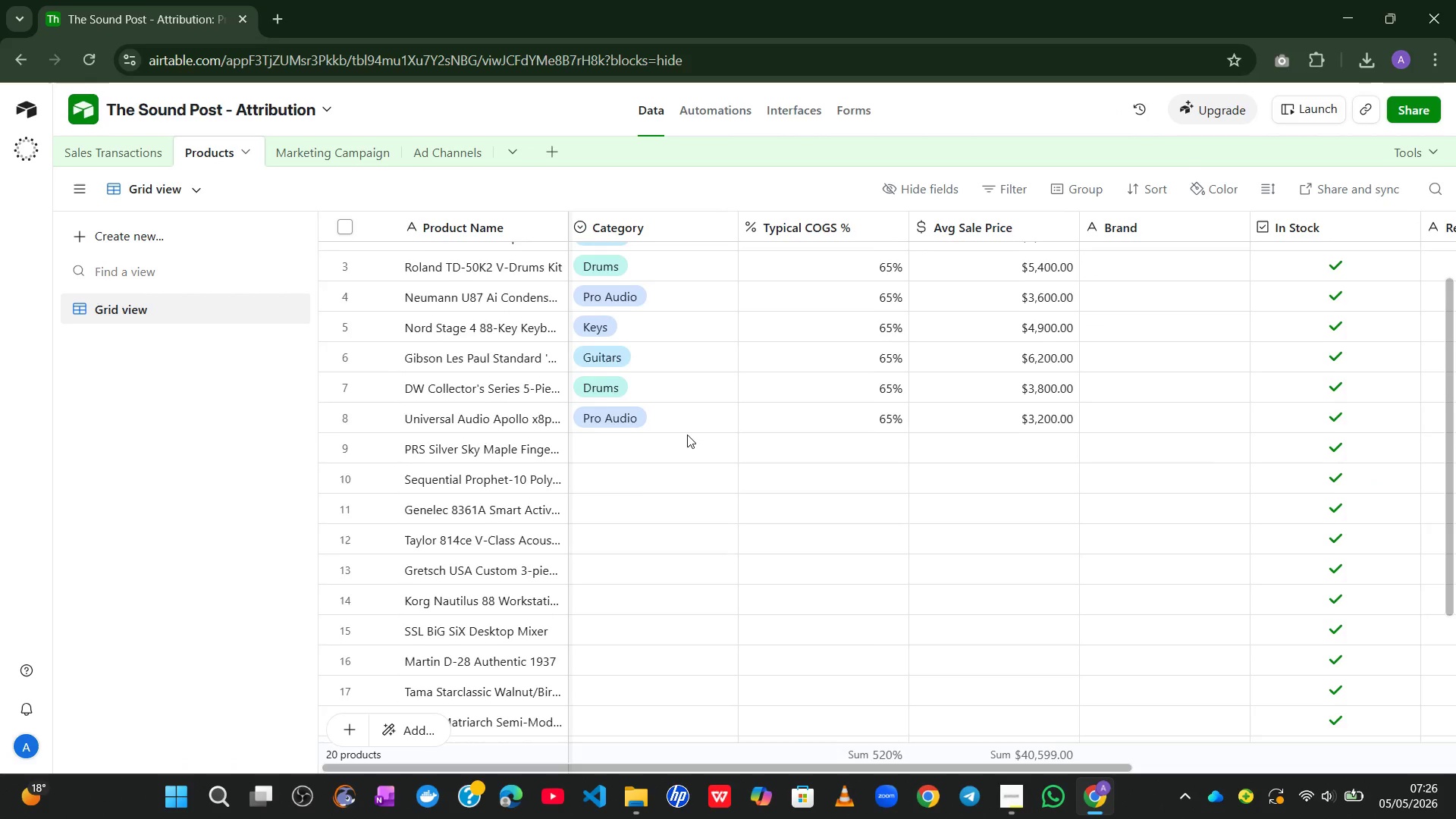 
wait(5.39)
 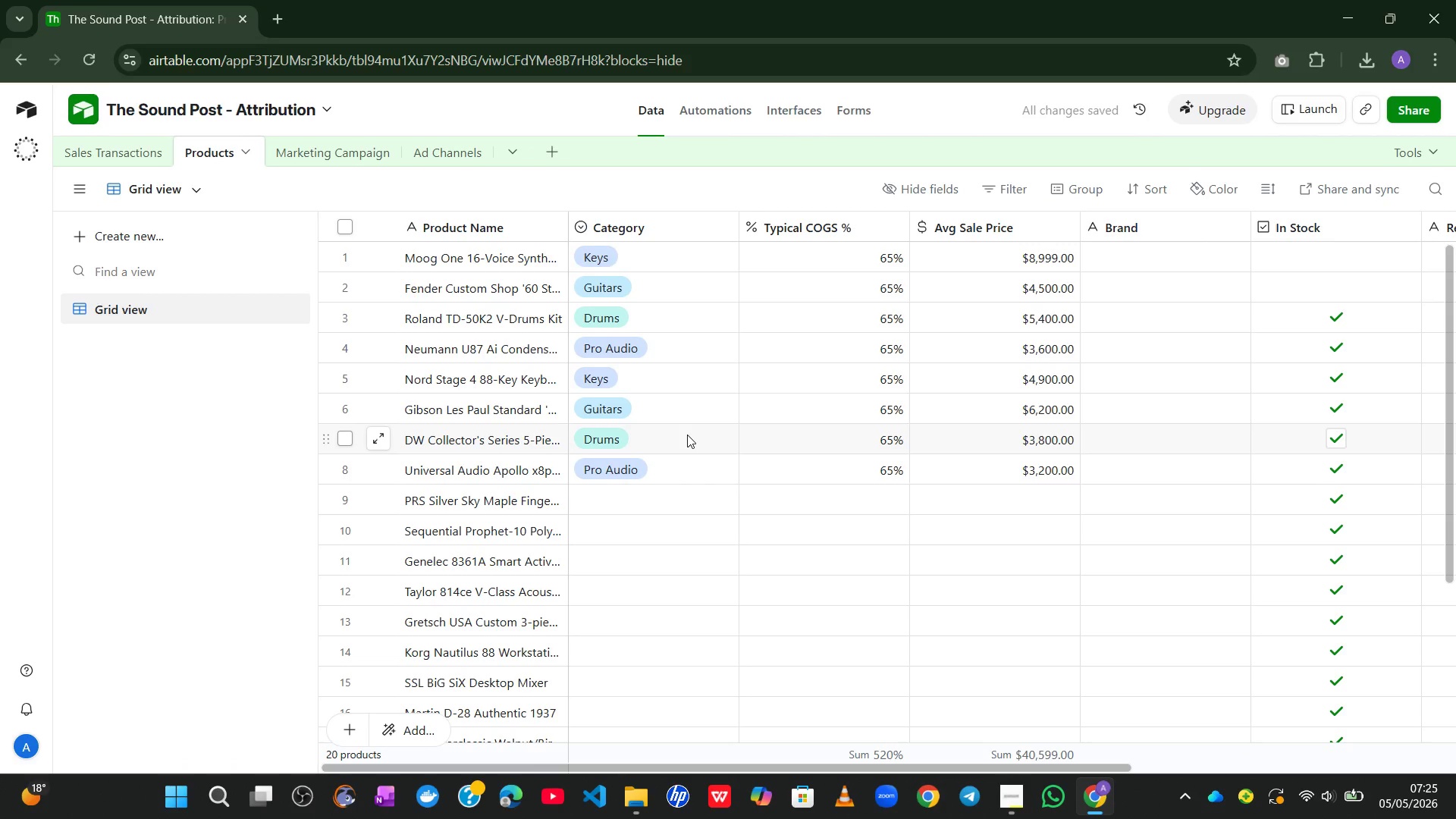 
left_click([634, 495])
 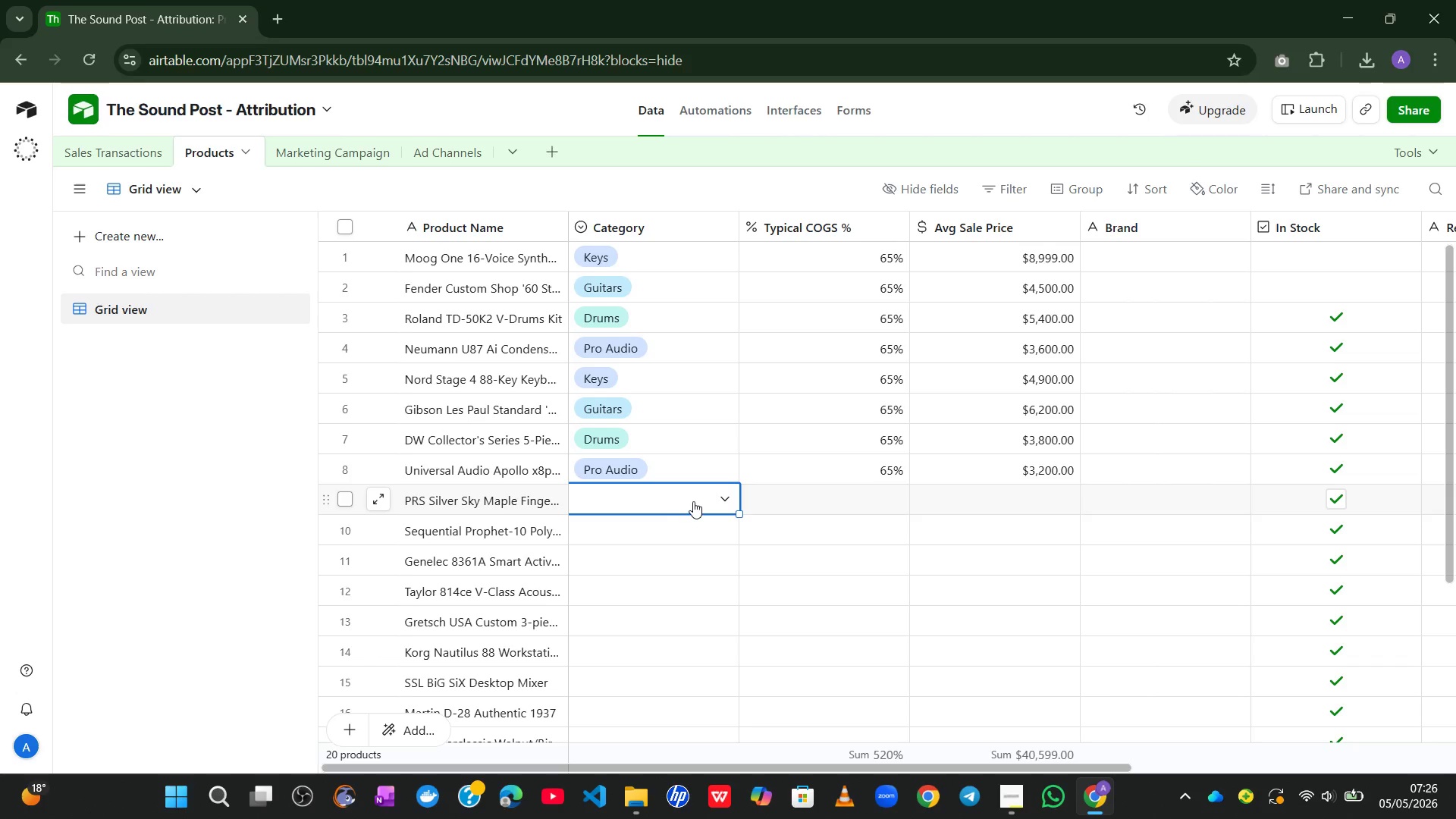 
left_click([694, 500])
 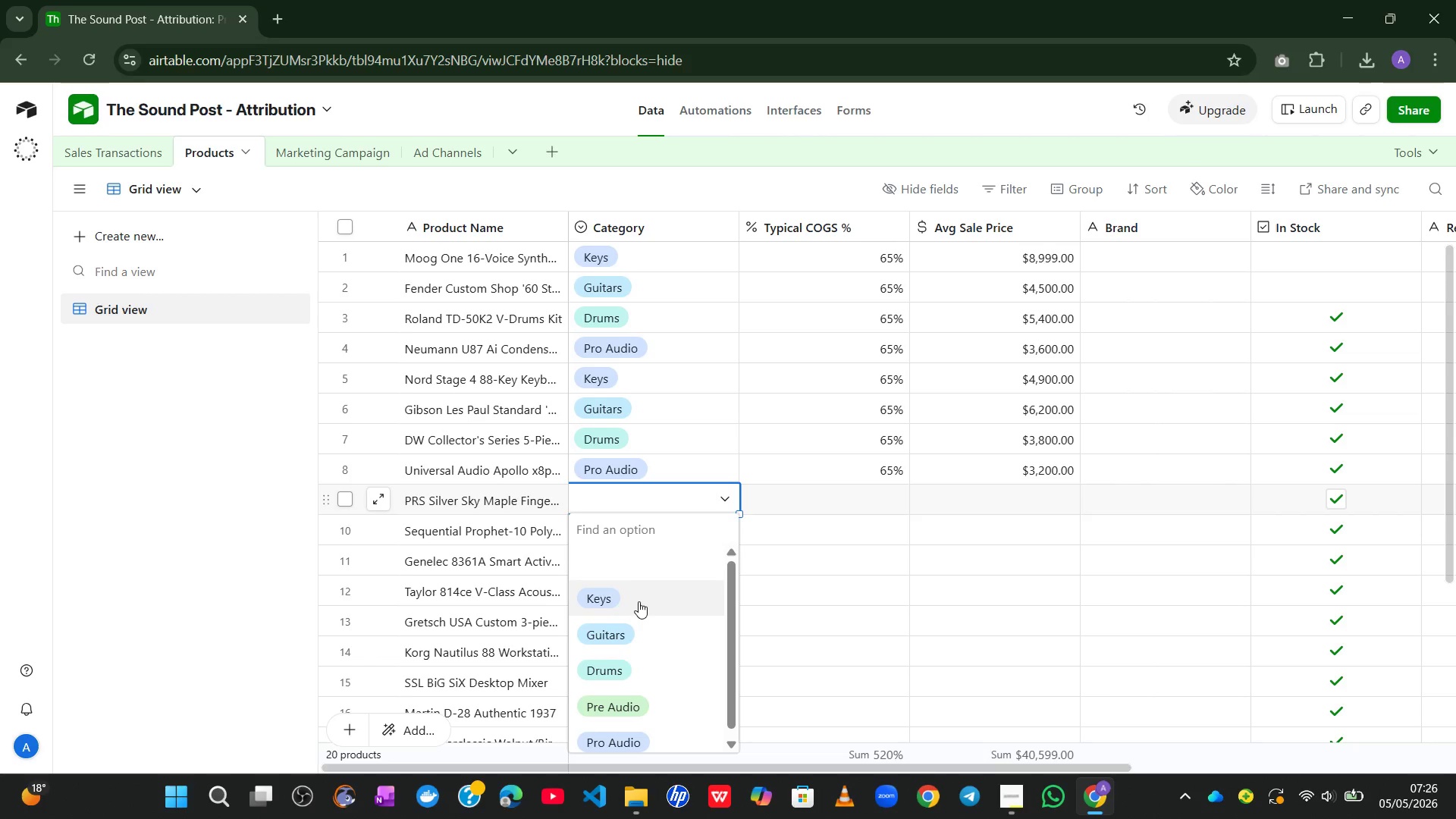 
left_click([619, 637])
 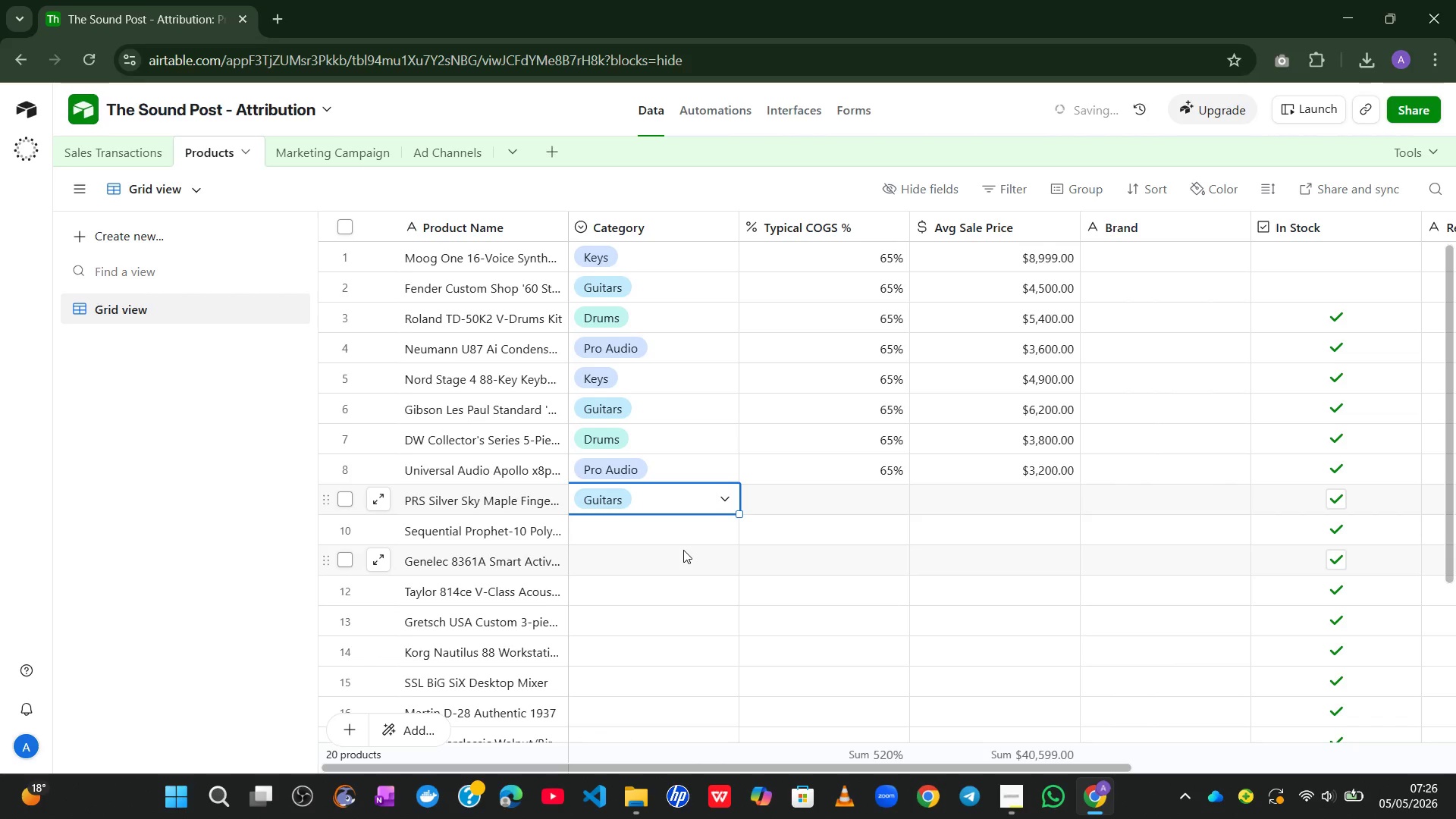 
left_click([684, 542])
 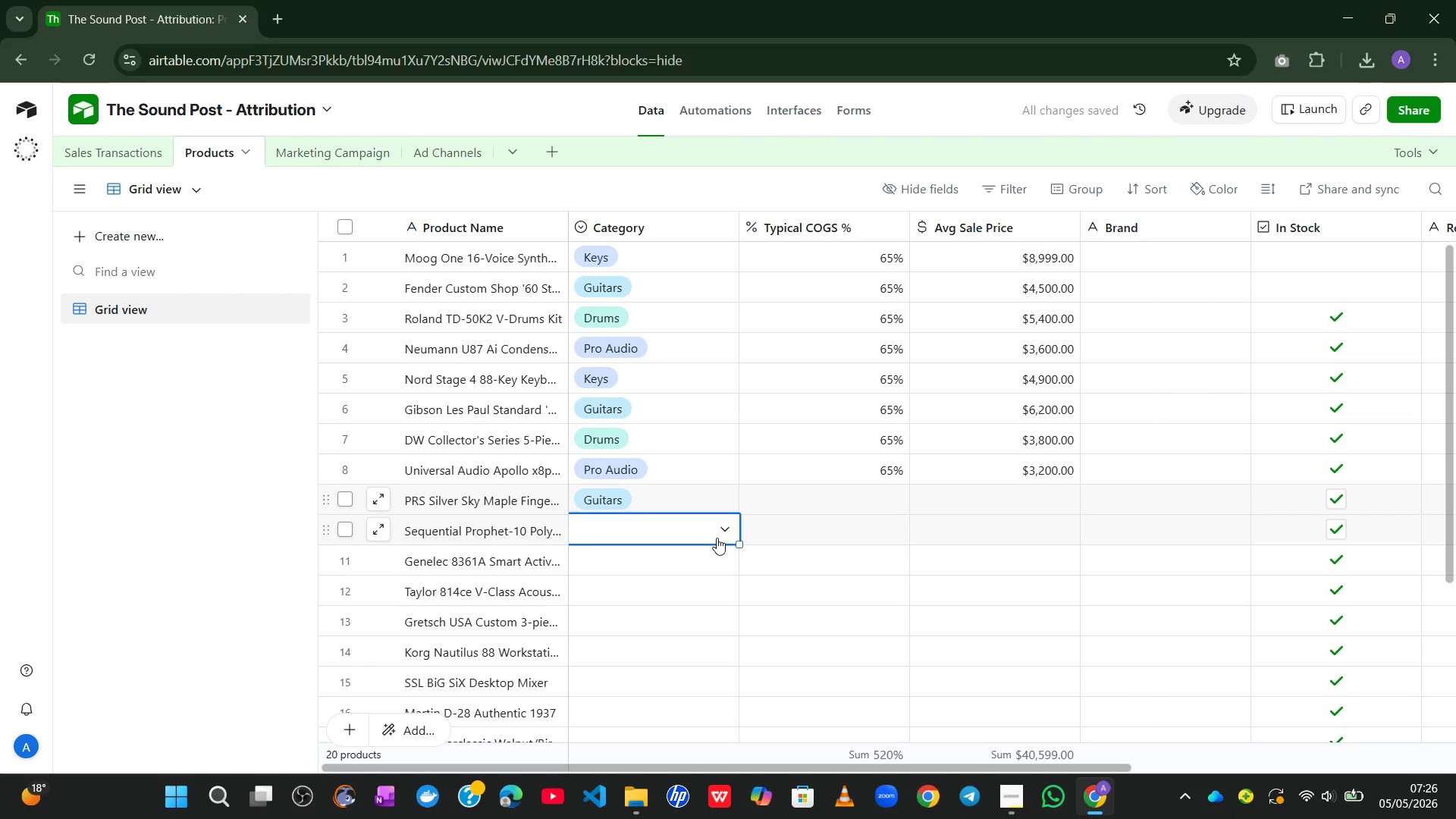 
left_click([717, 538])
 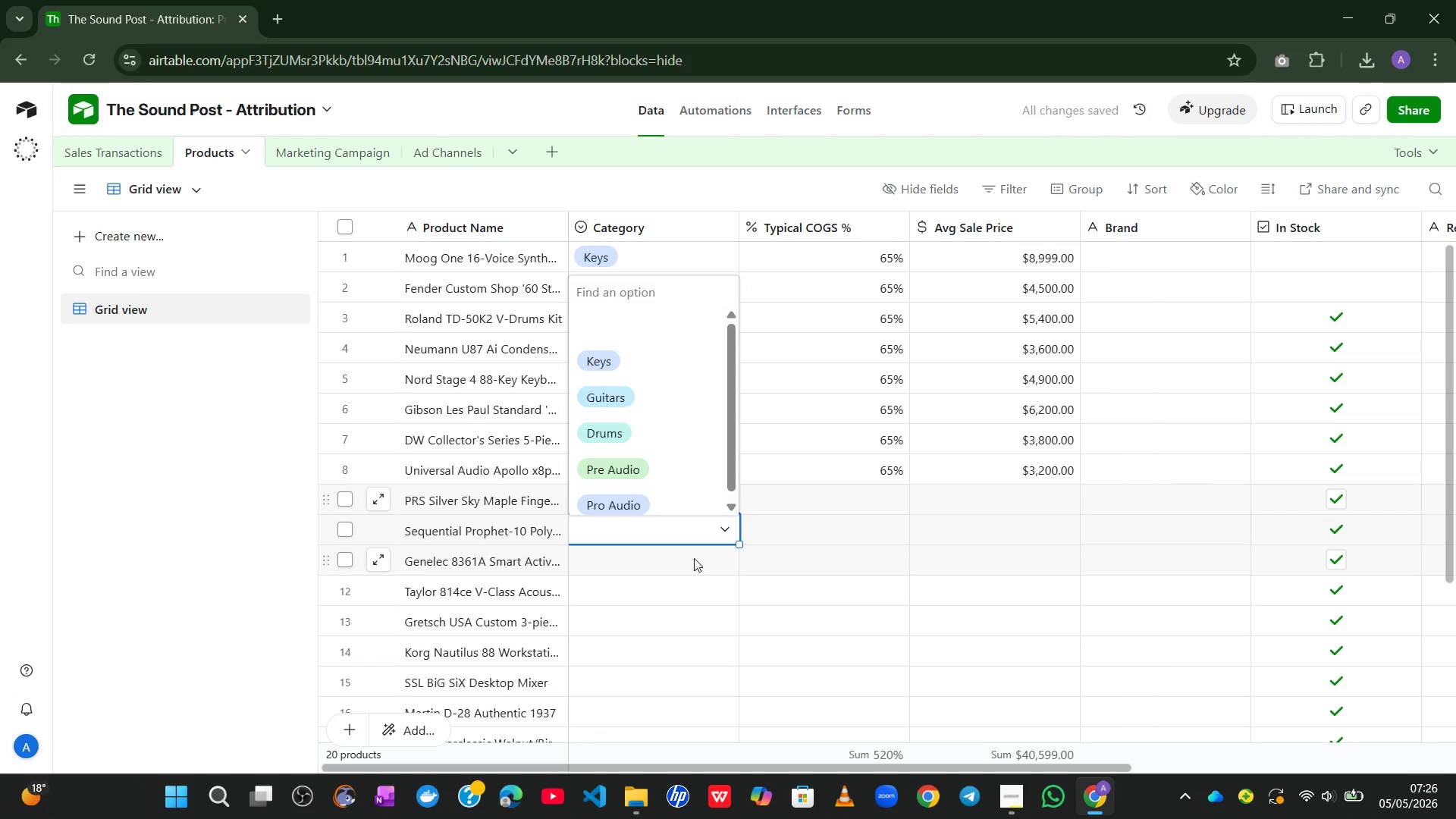 
left_click([695, 557])
 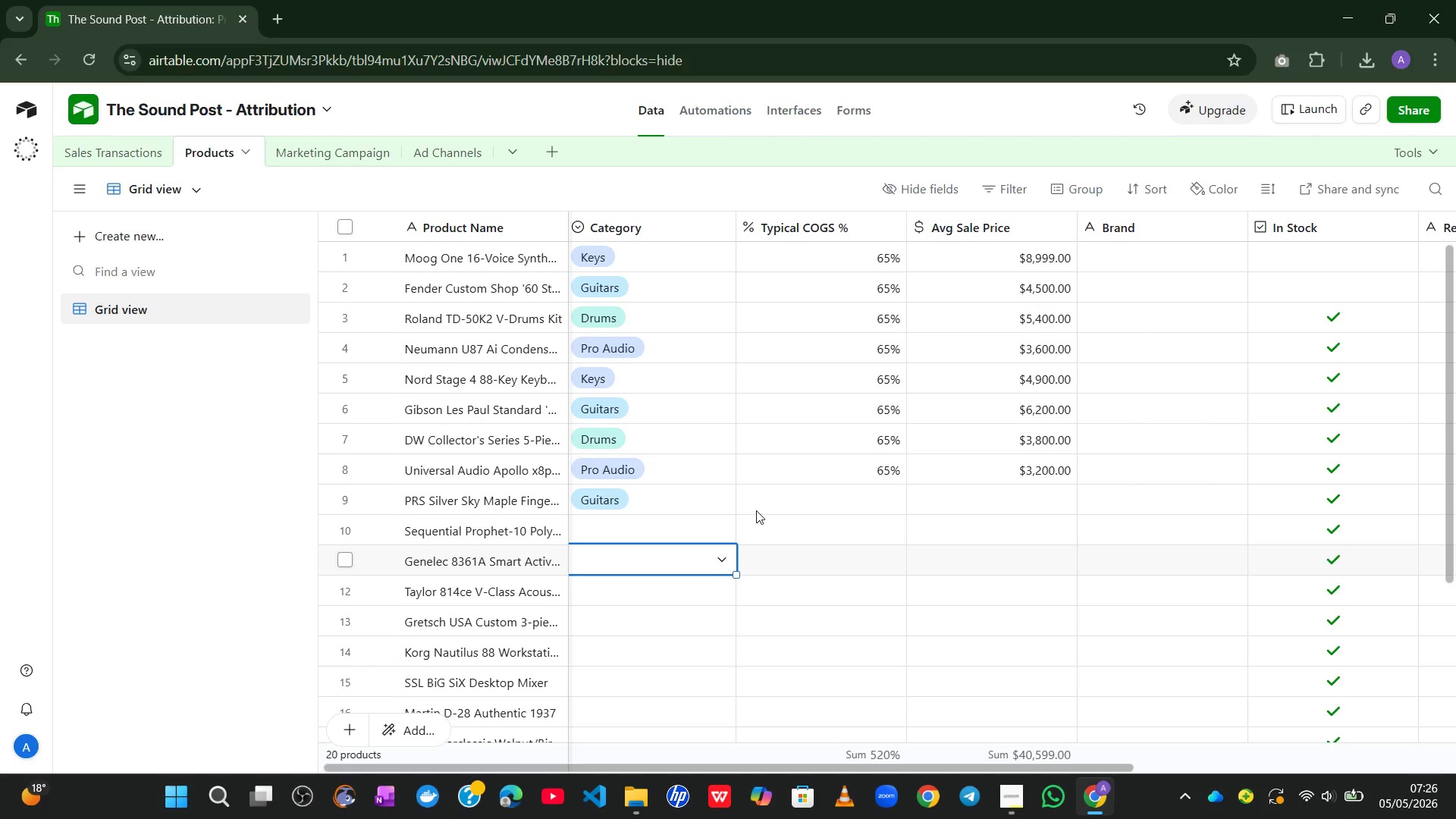 
wait(6.58)
 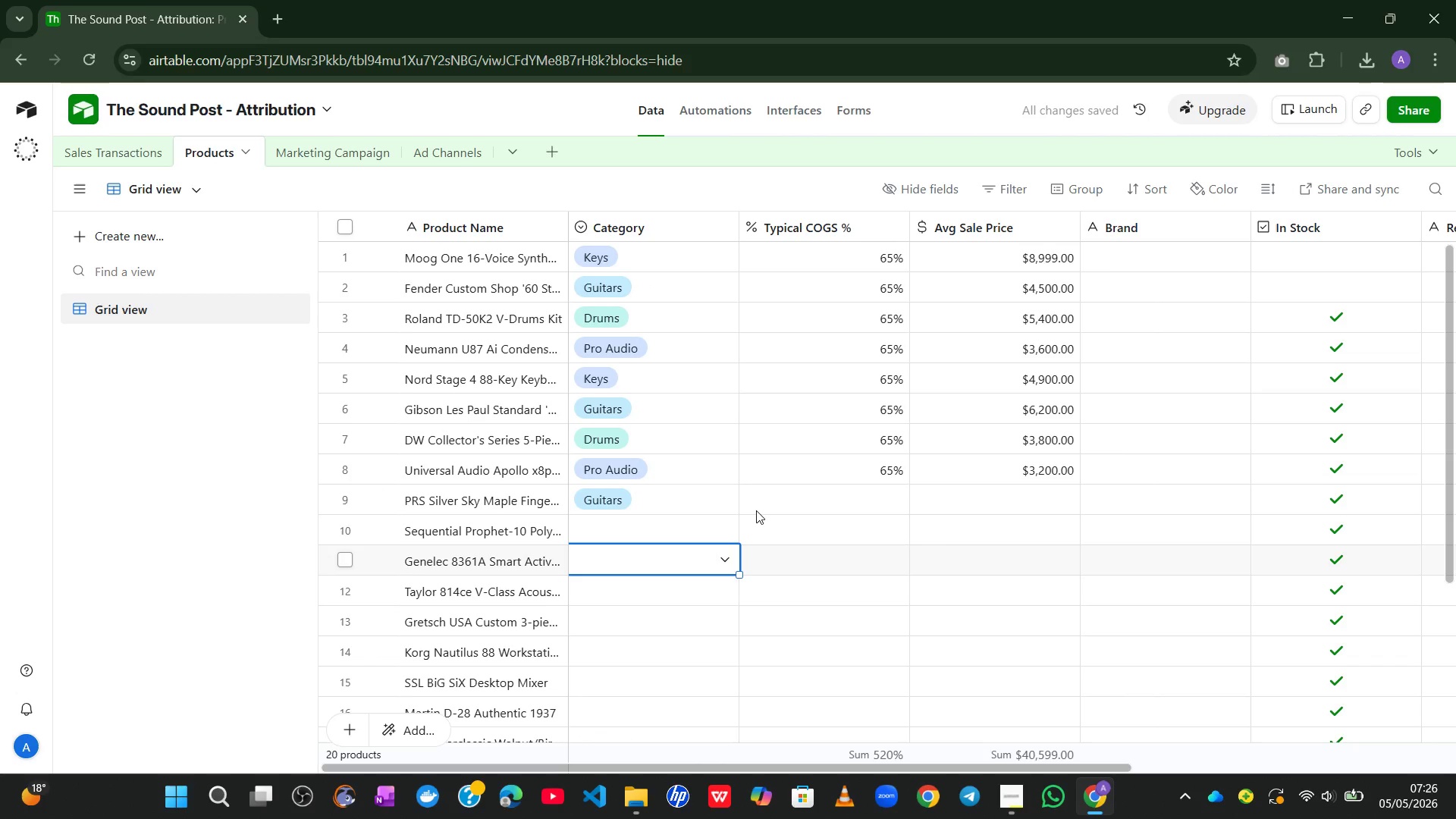 
left_click([860, 258])
 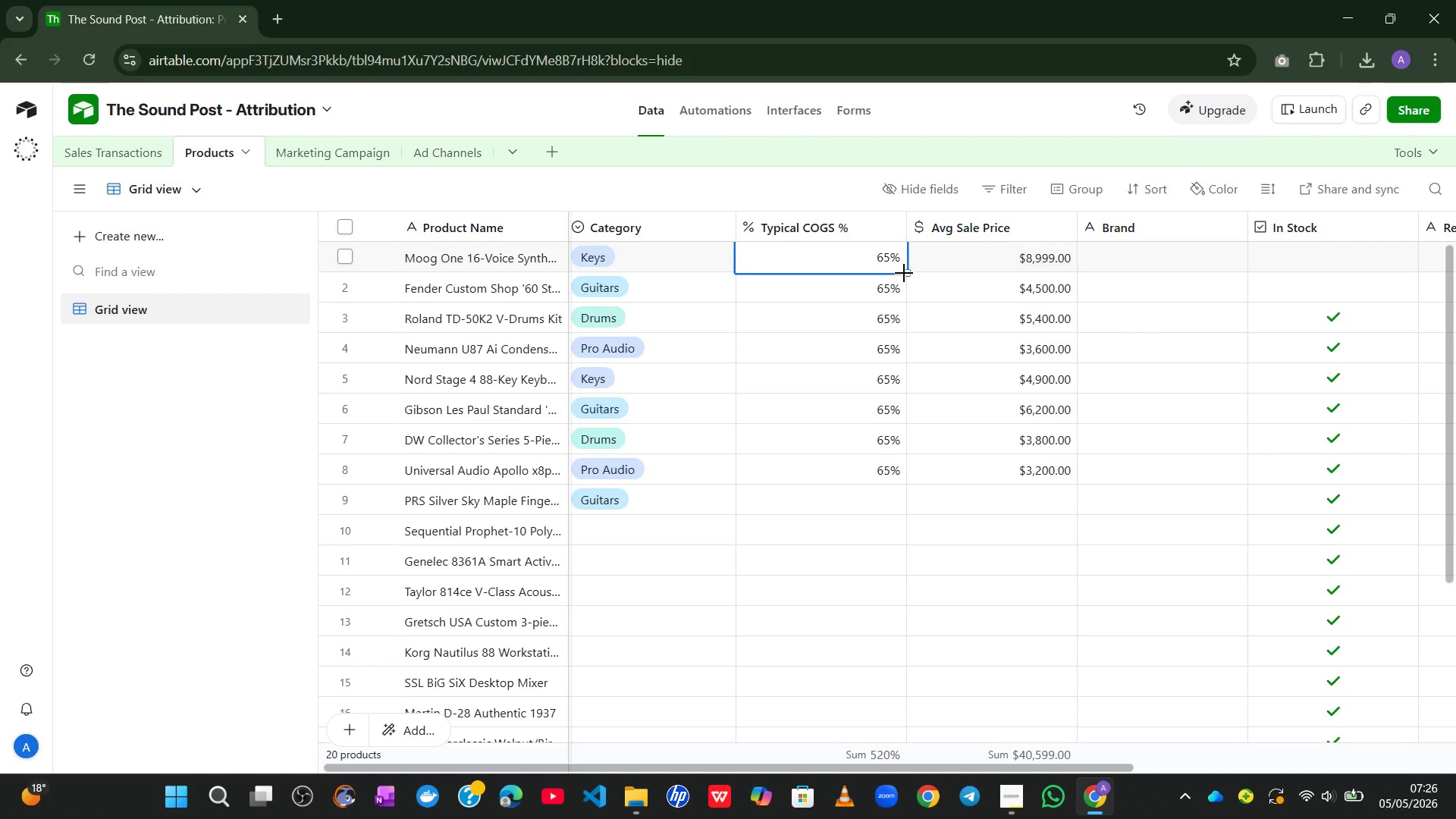 
left_click_drag(start_coordinate=[905, 273], to_coordinate=[910, 735])
 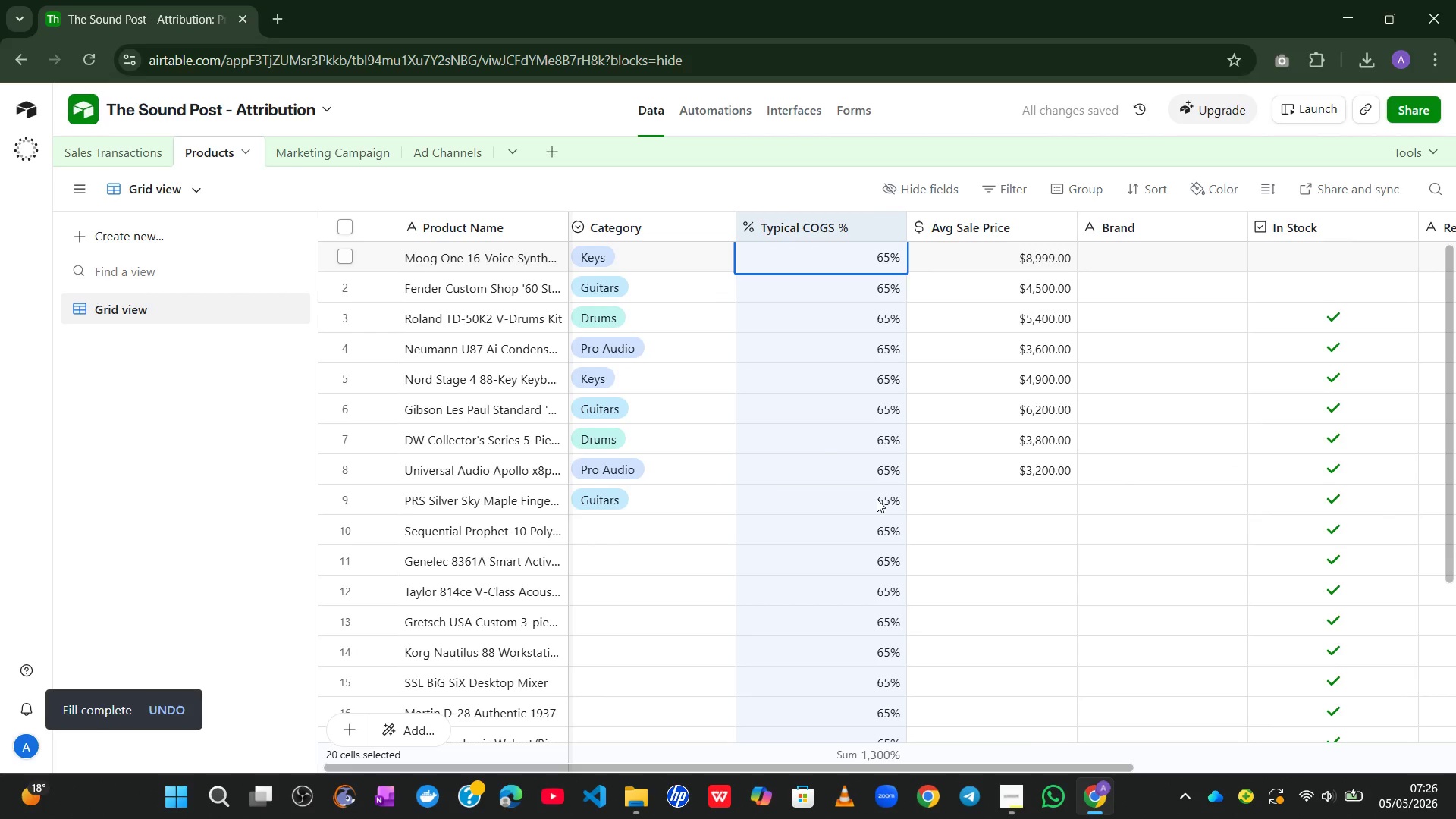 
left_click([711, 404])
 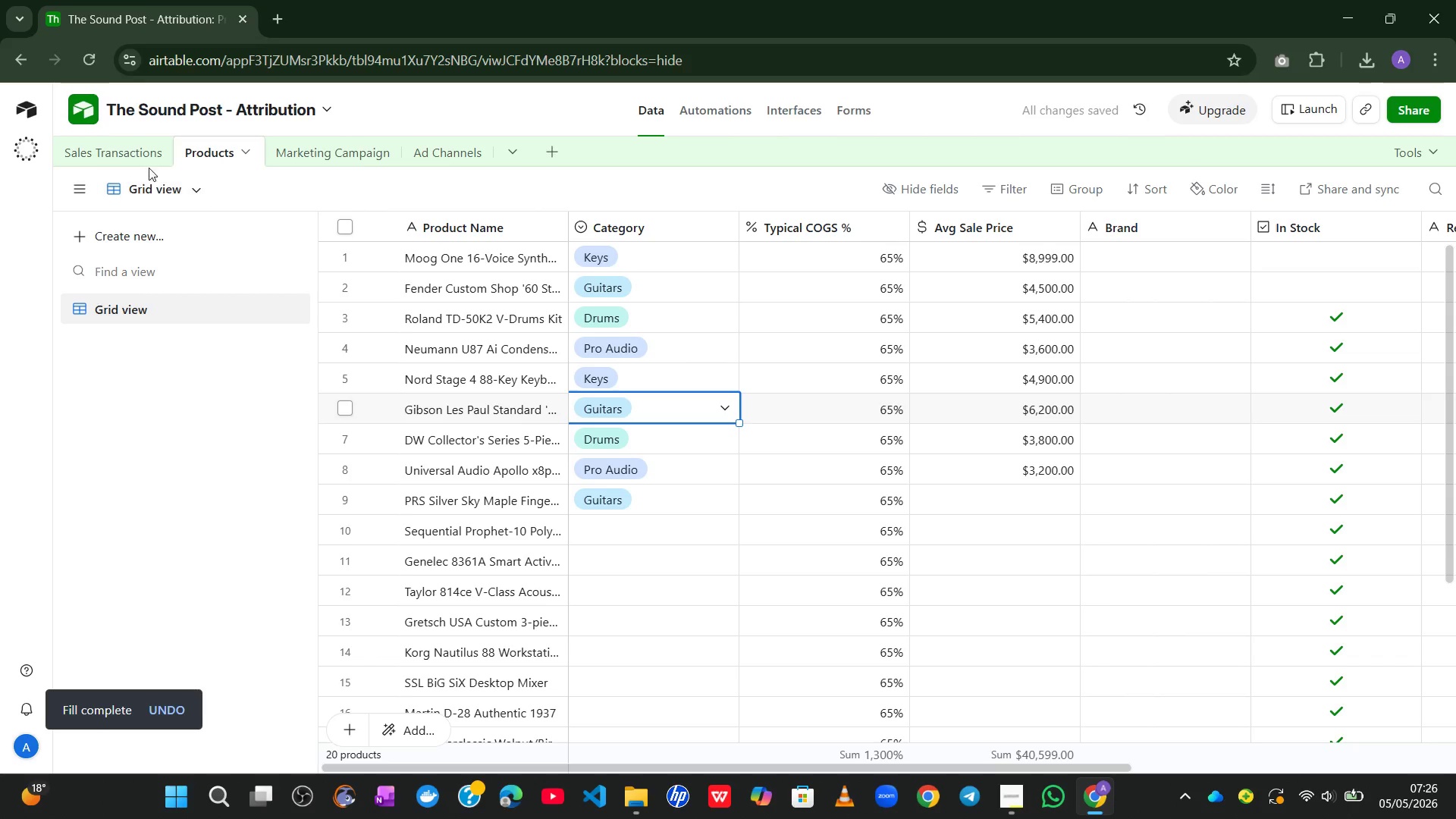 
left_click([127, 146])
 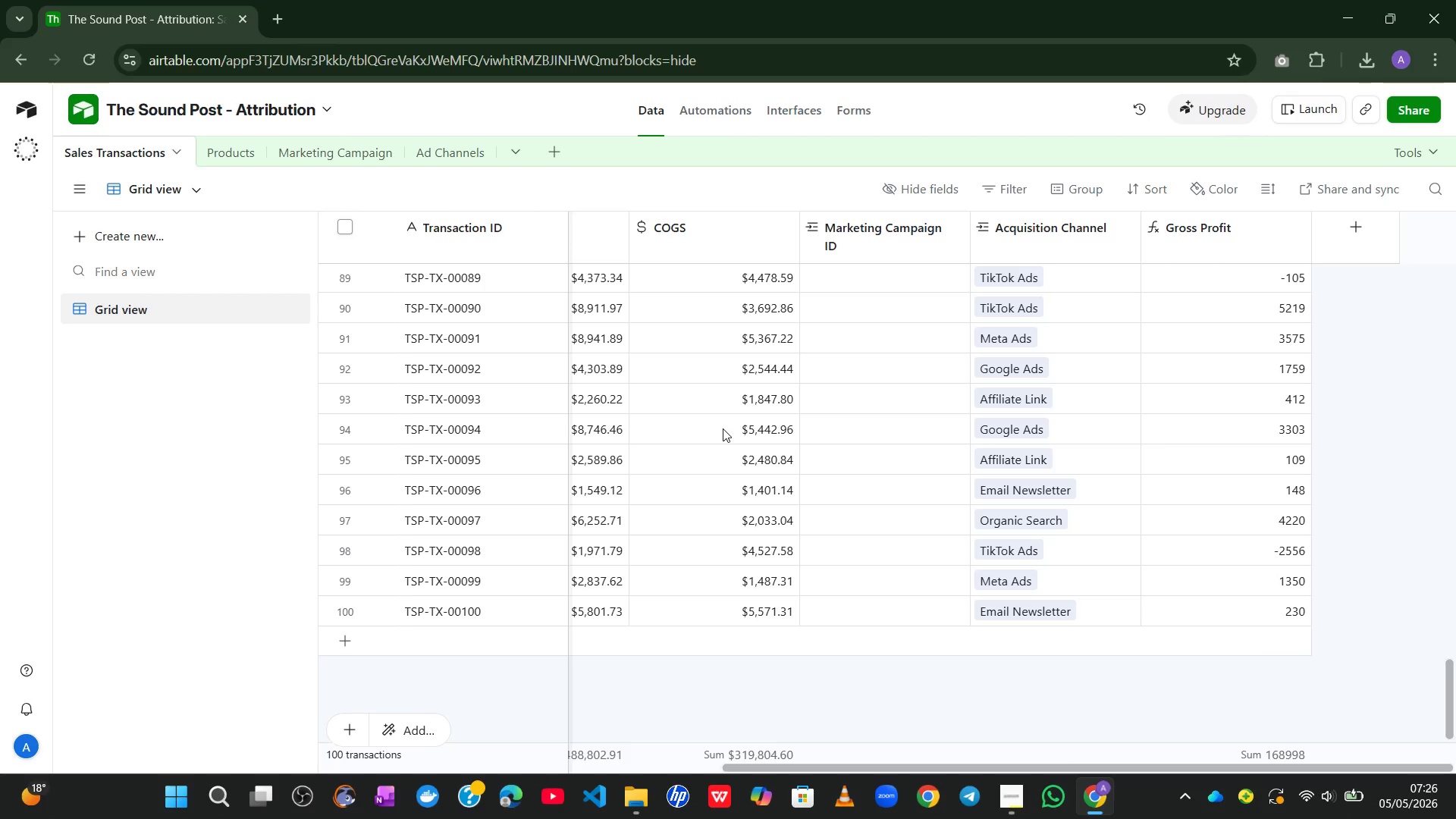 
wait(16.3)
 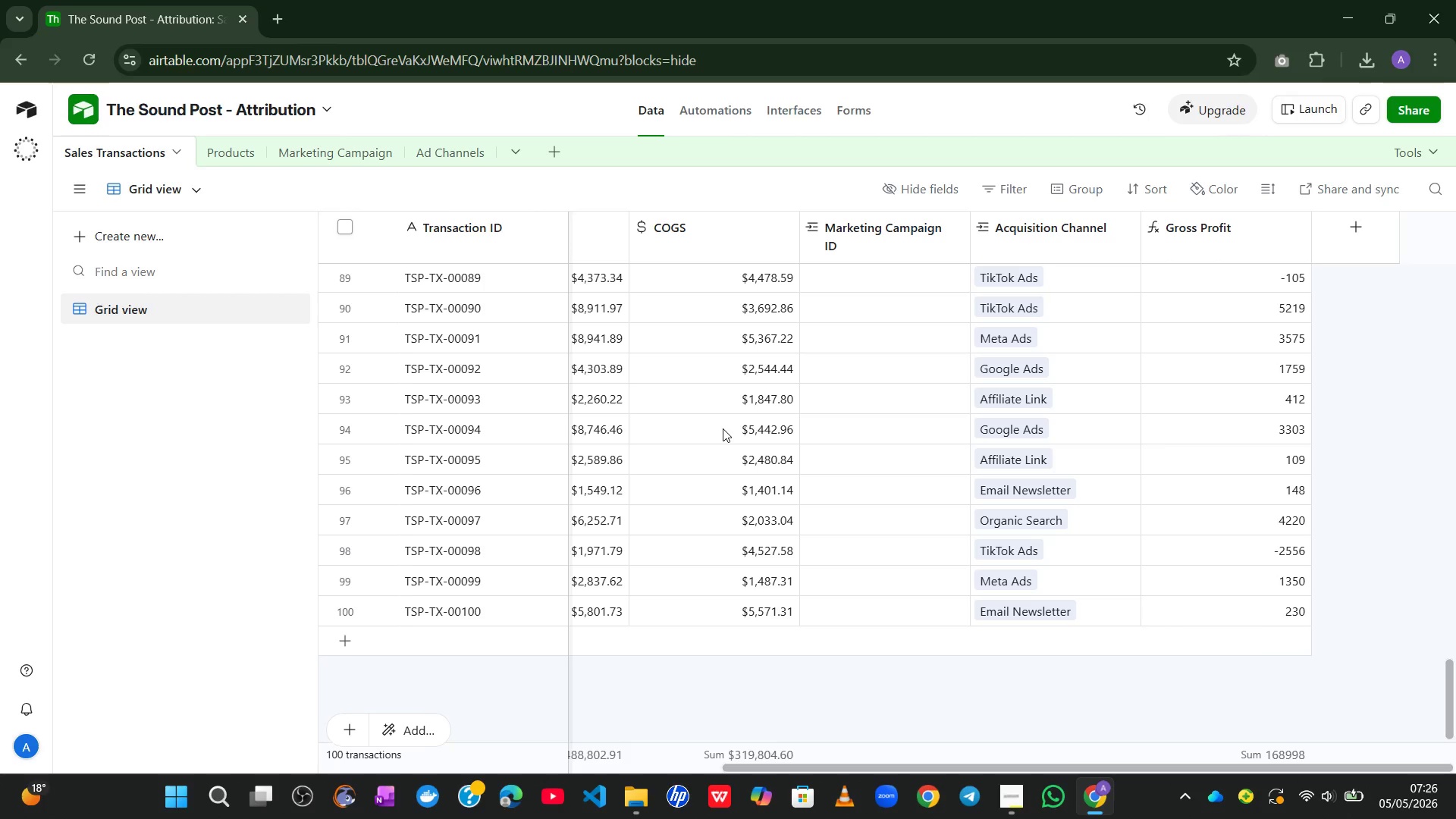 
left_click([791, 109])
 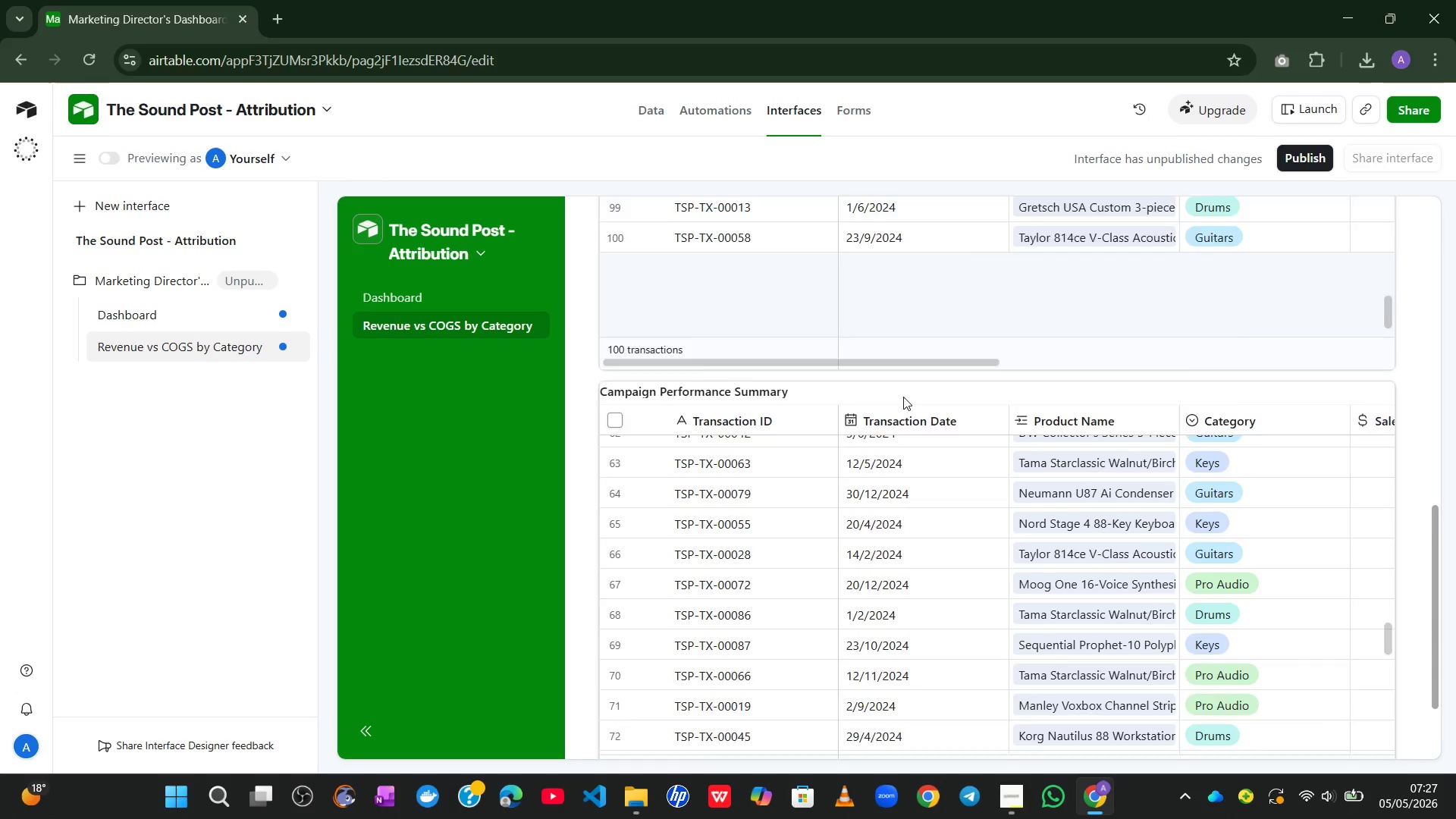 
wait(43.11)
 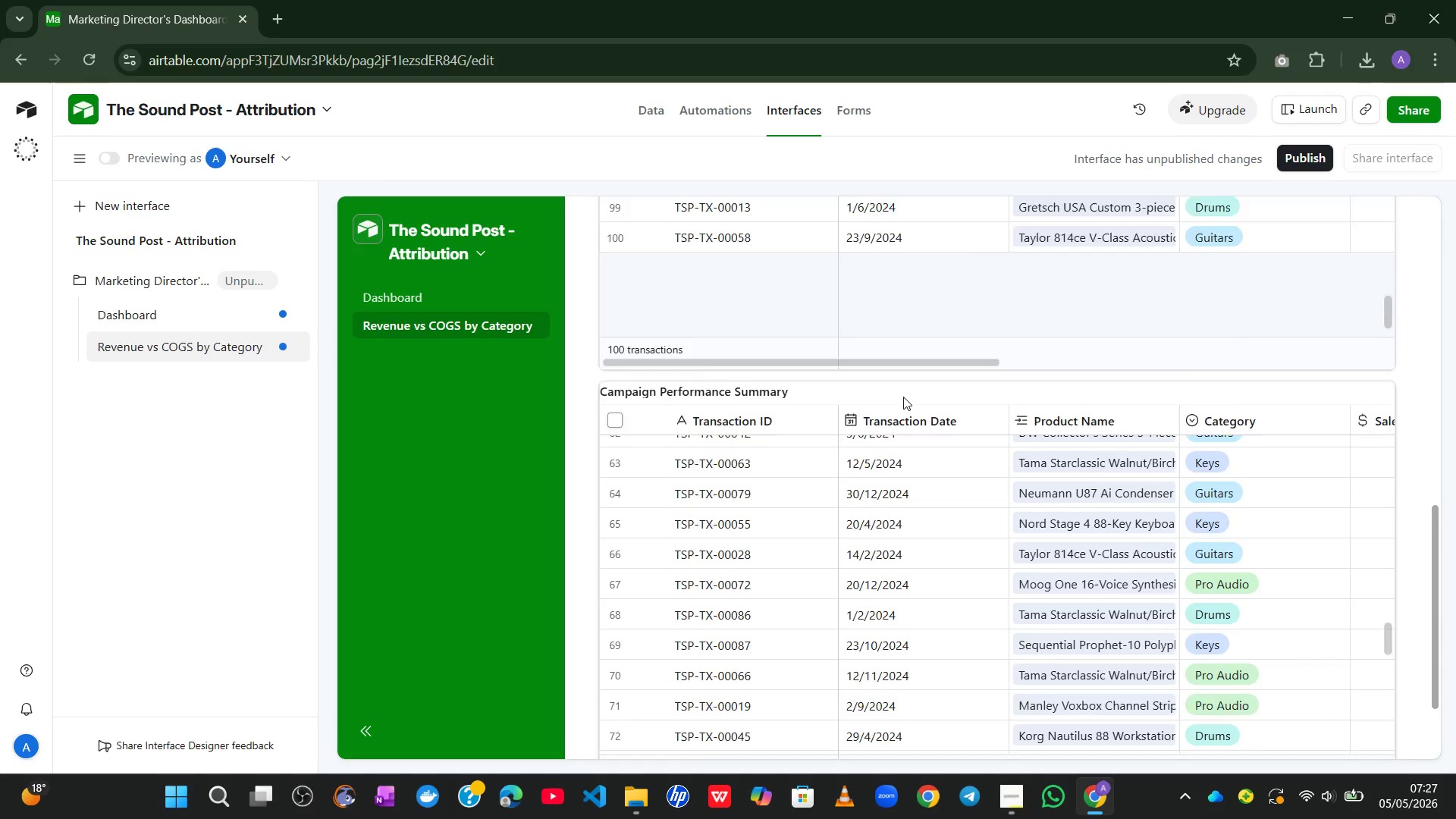 
left_click([165, 305])
 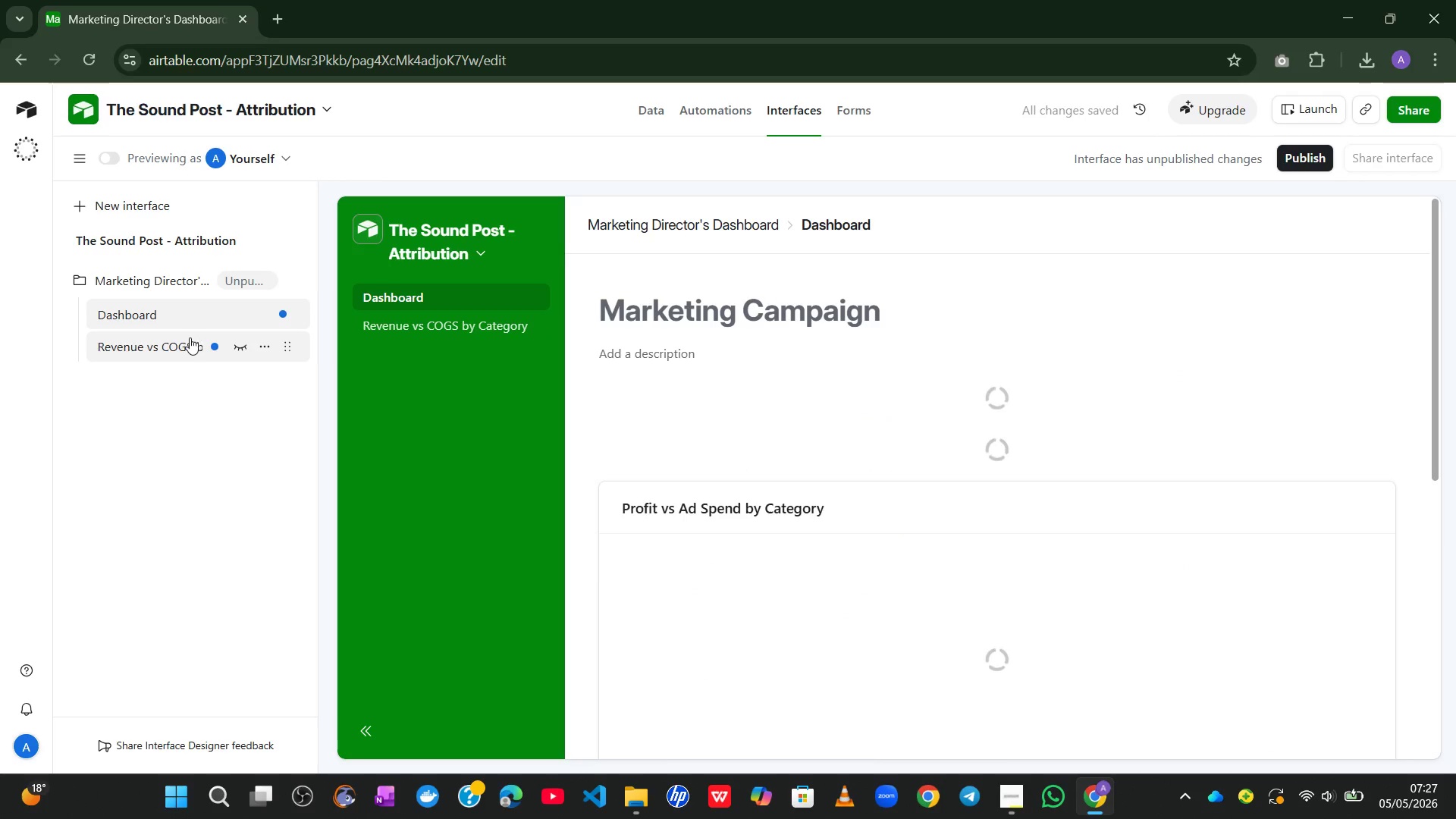 
mouse_move([978, 484])
 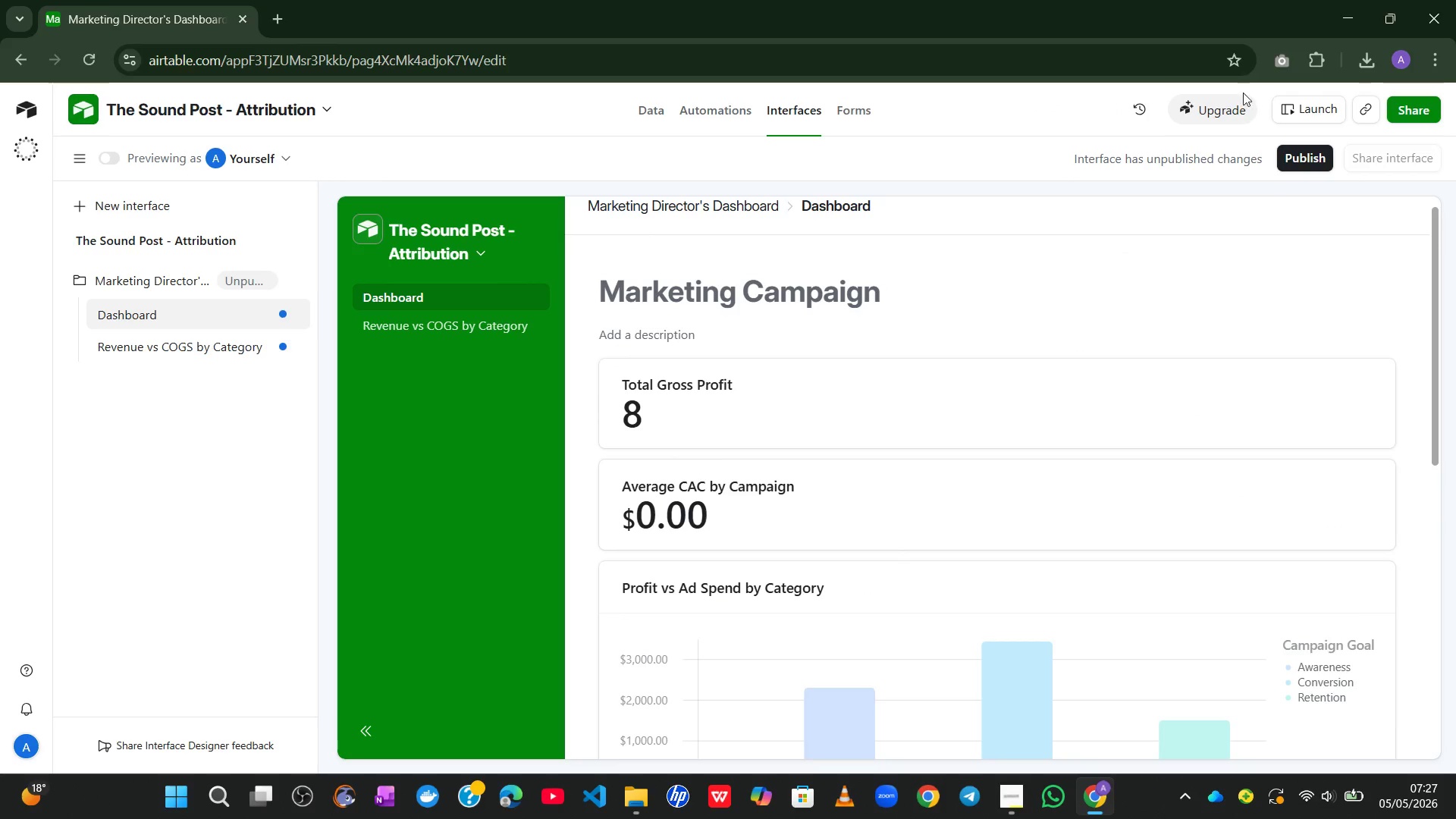 
wait(5.62)
 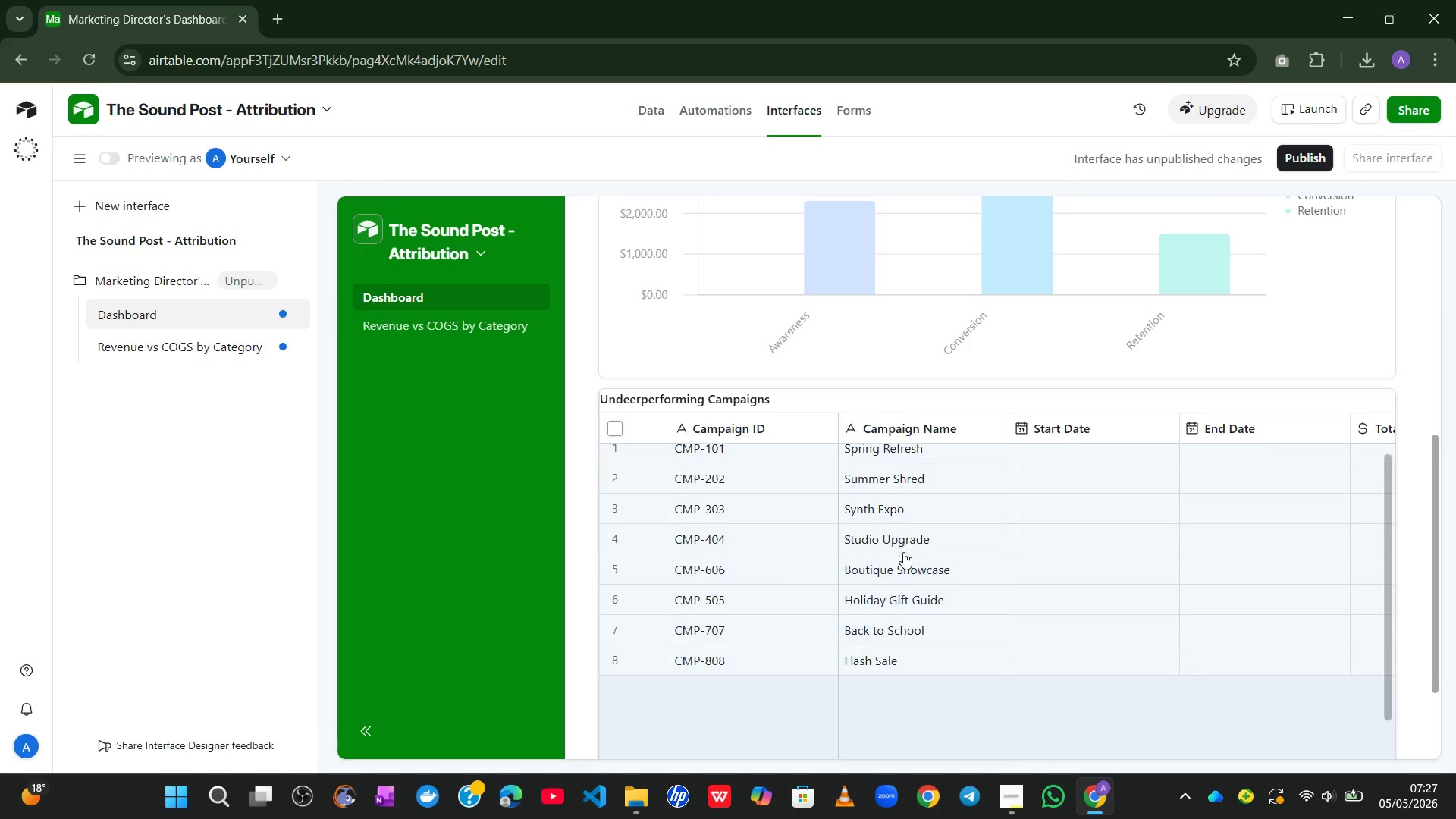 
left_click([1239, 110])
 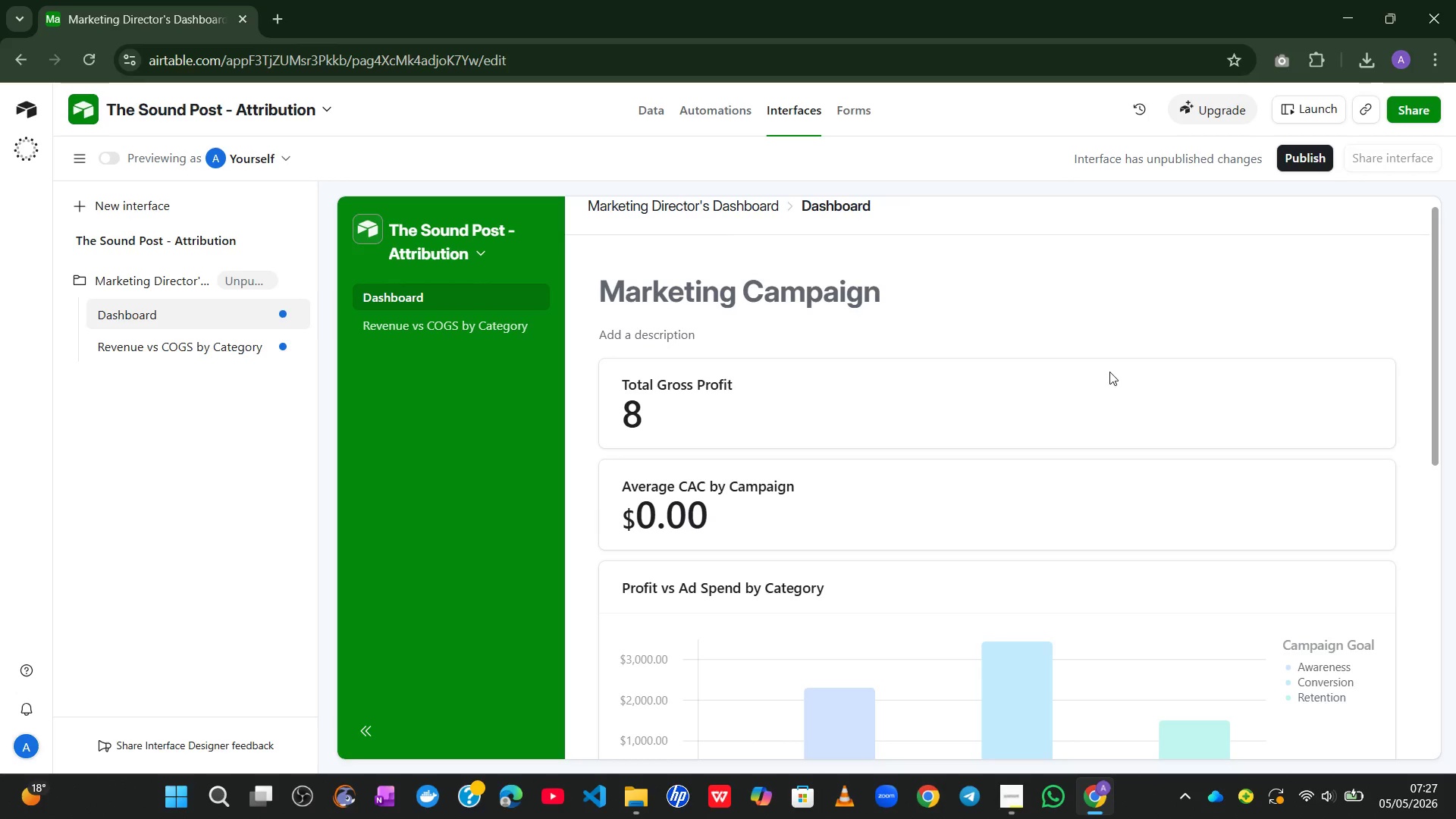 
left_click([1114, 384])
 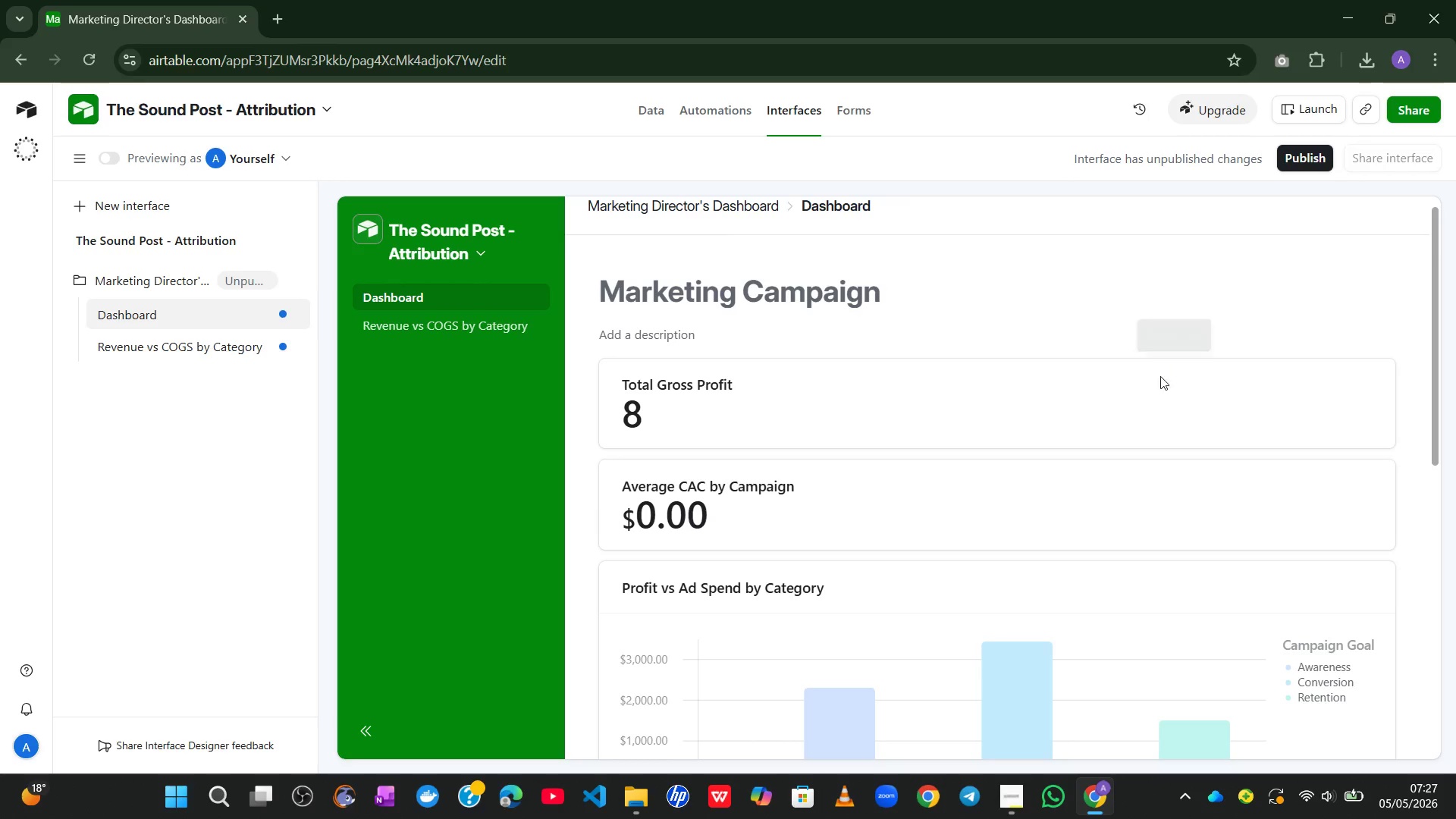 
left_click([1127, 362])
 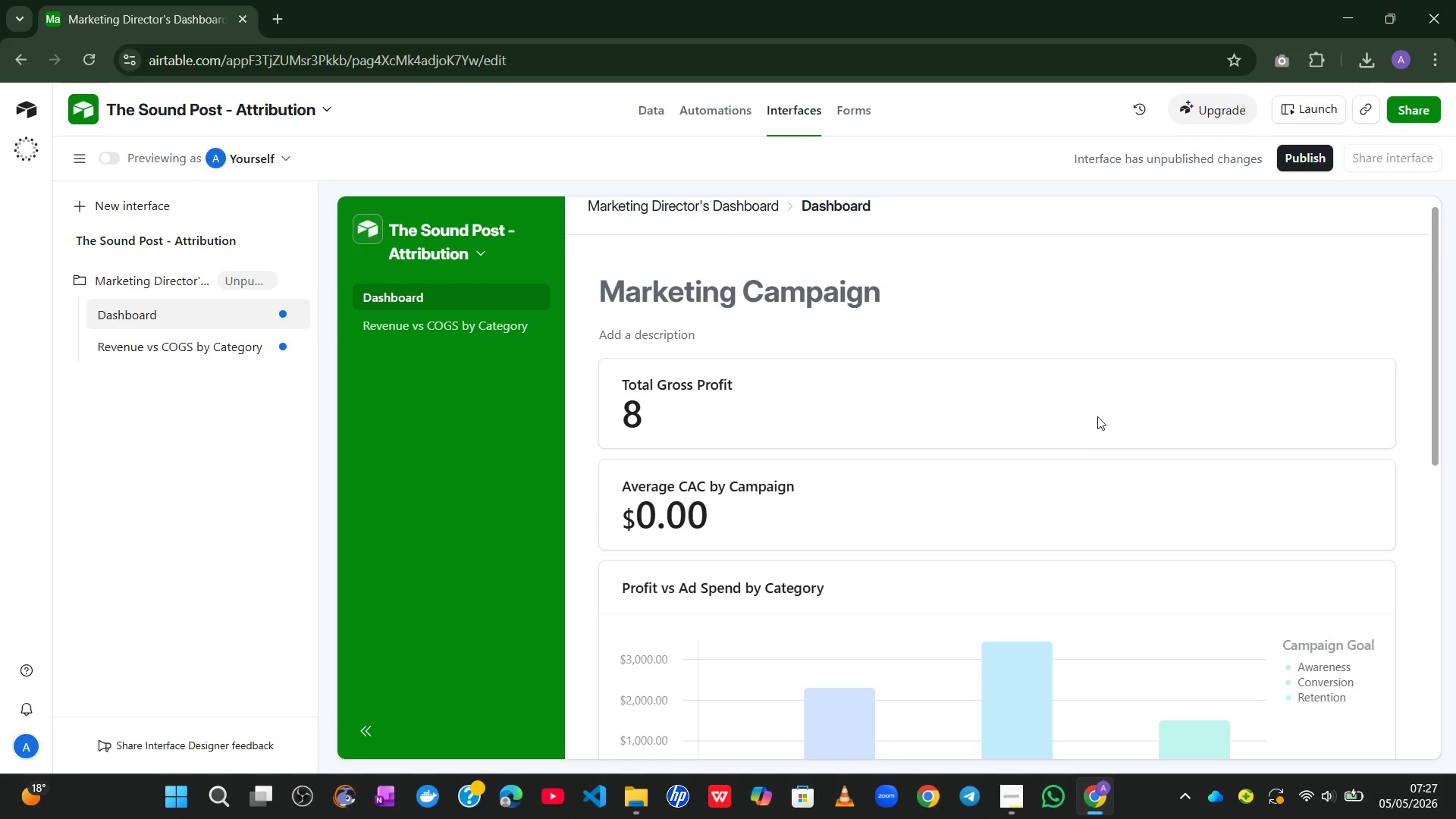 
left_click([1097, 416])
 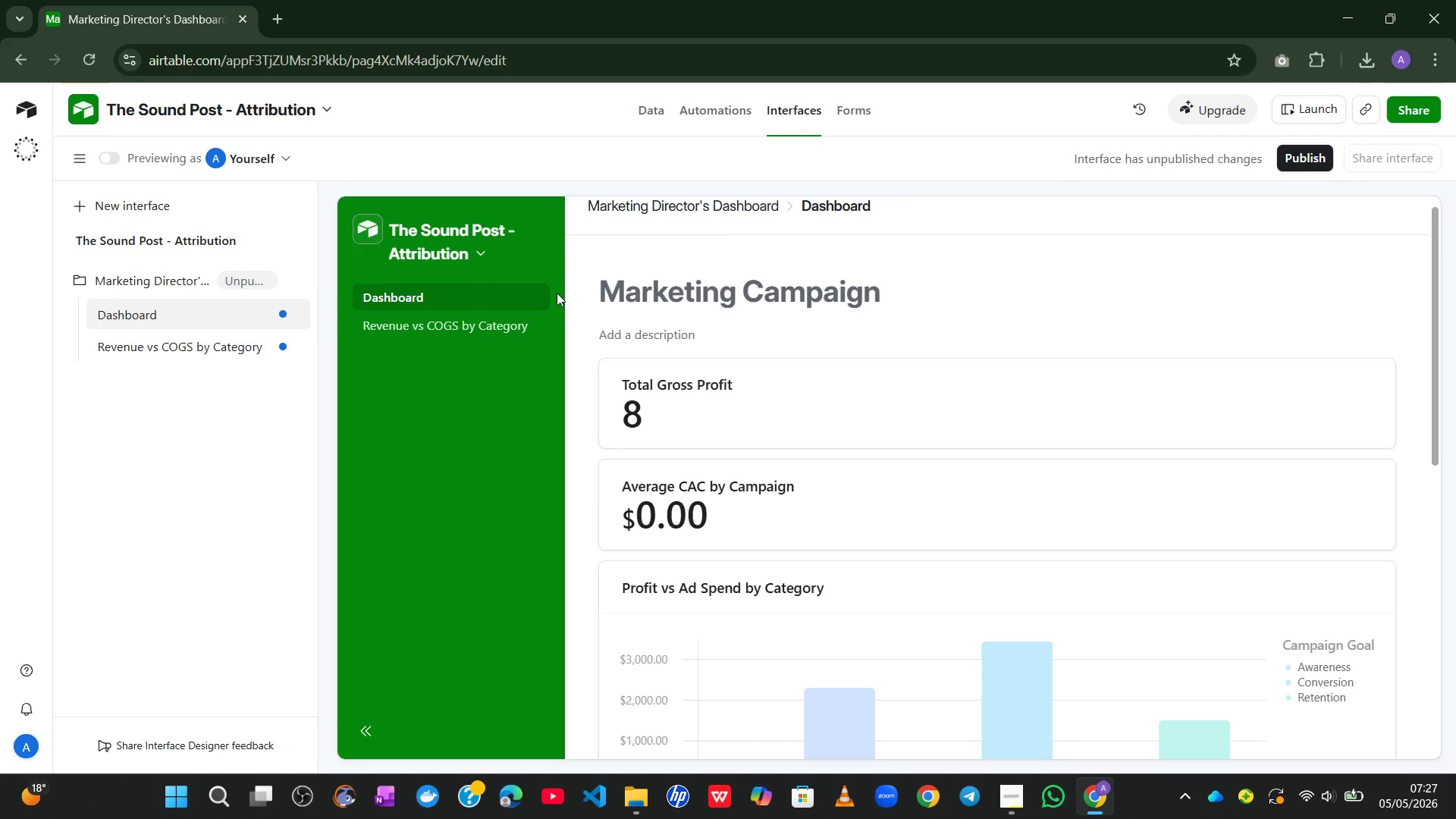 
left_click([519, 209])
 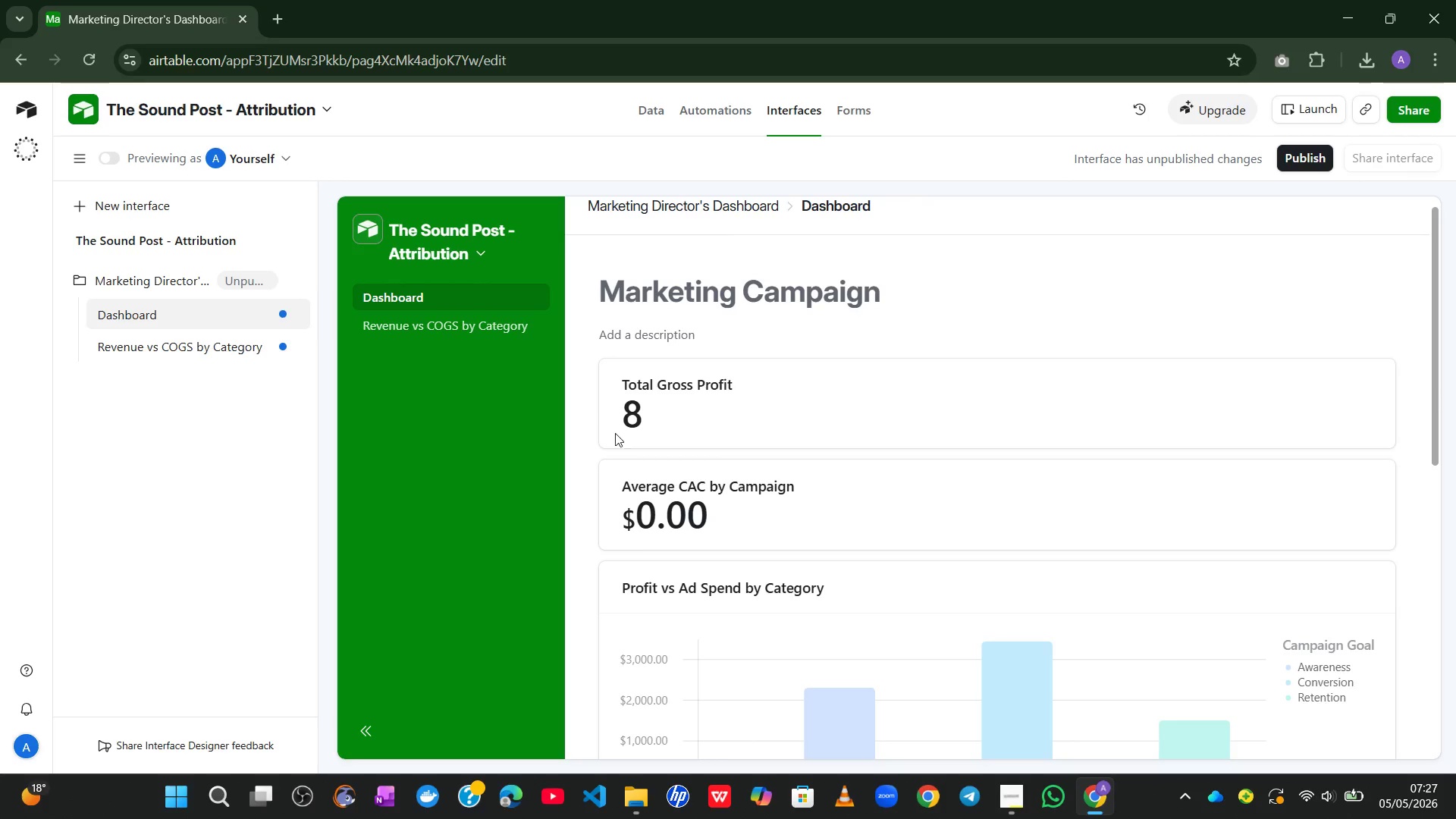 
left_click([625, 462])
 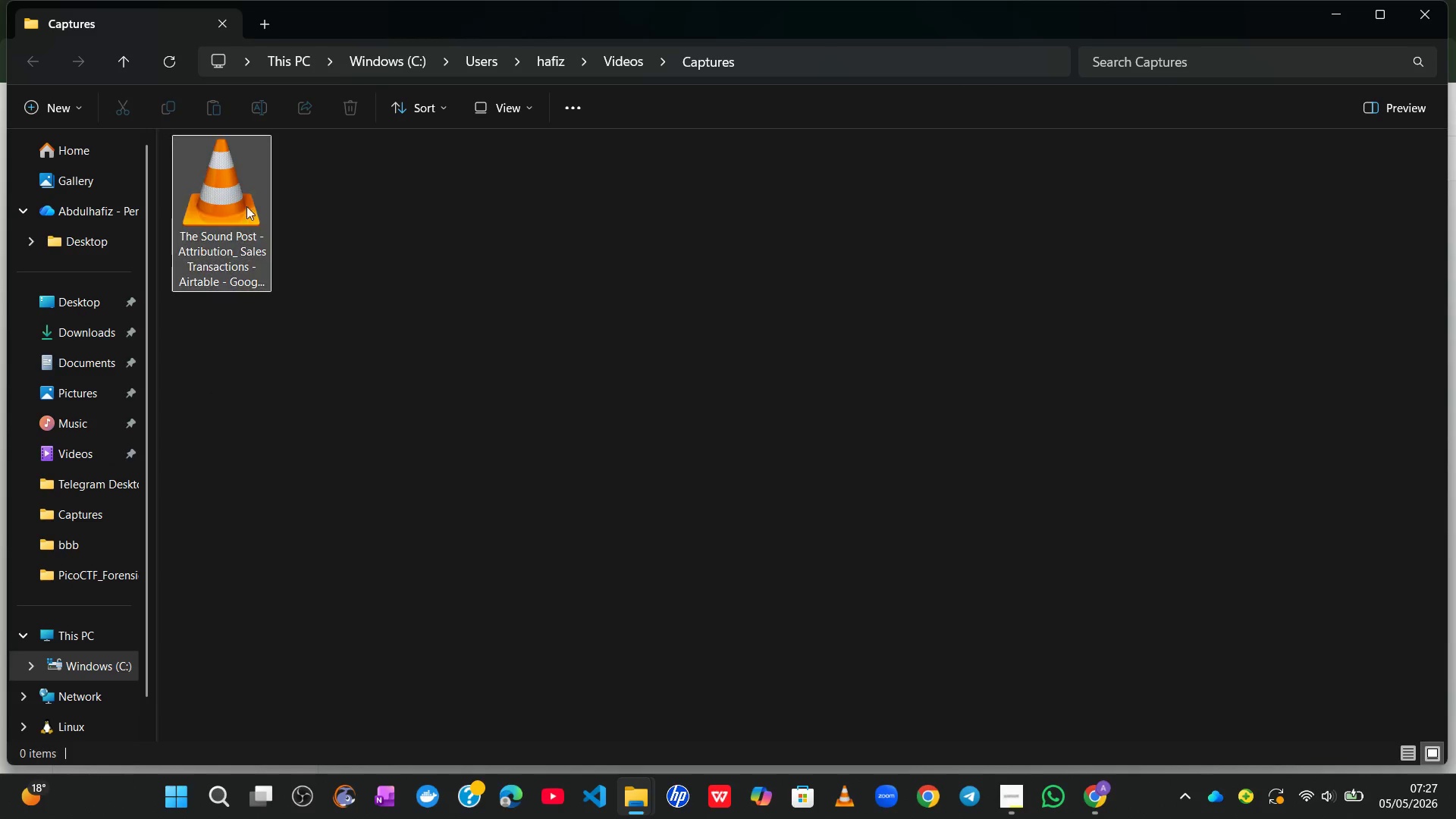 
left_click_drag(start_coordinate=[240, 184], to_coordinate=[93, 309])
 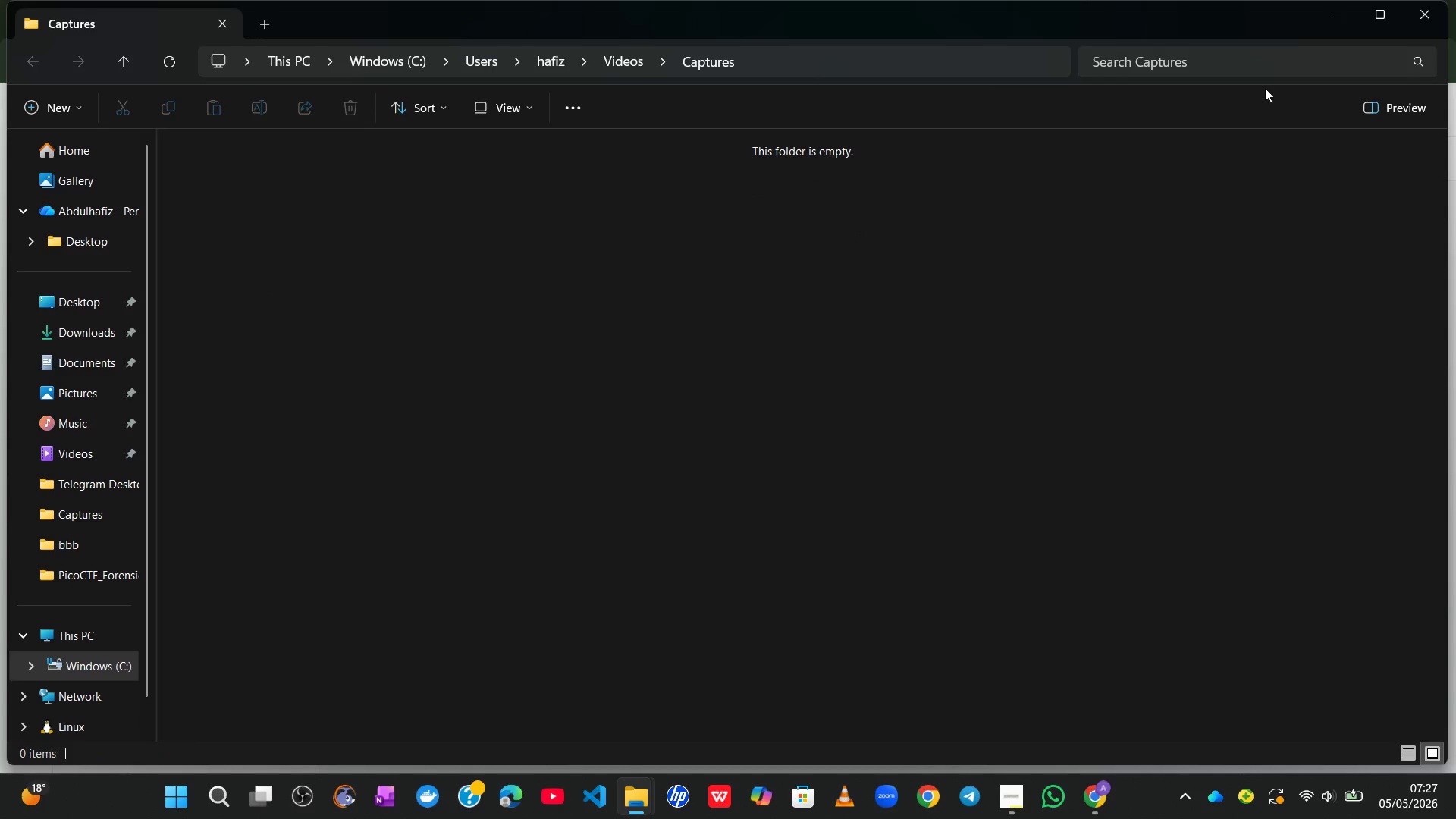 
left_click([1336, 10])
 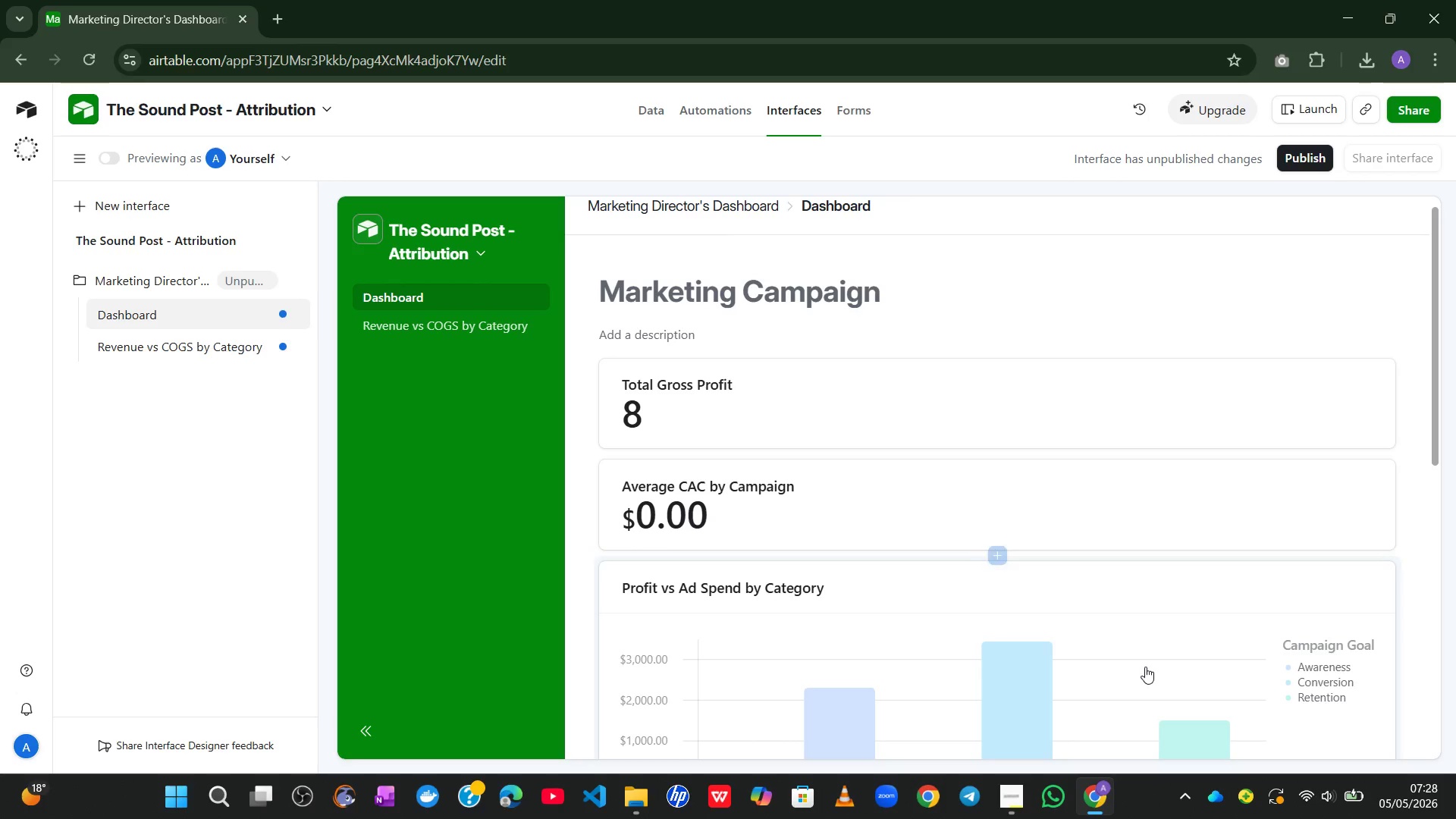 
wait(7.16)
 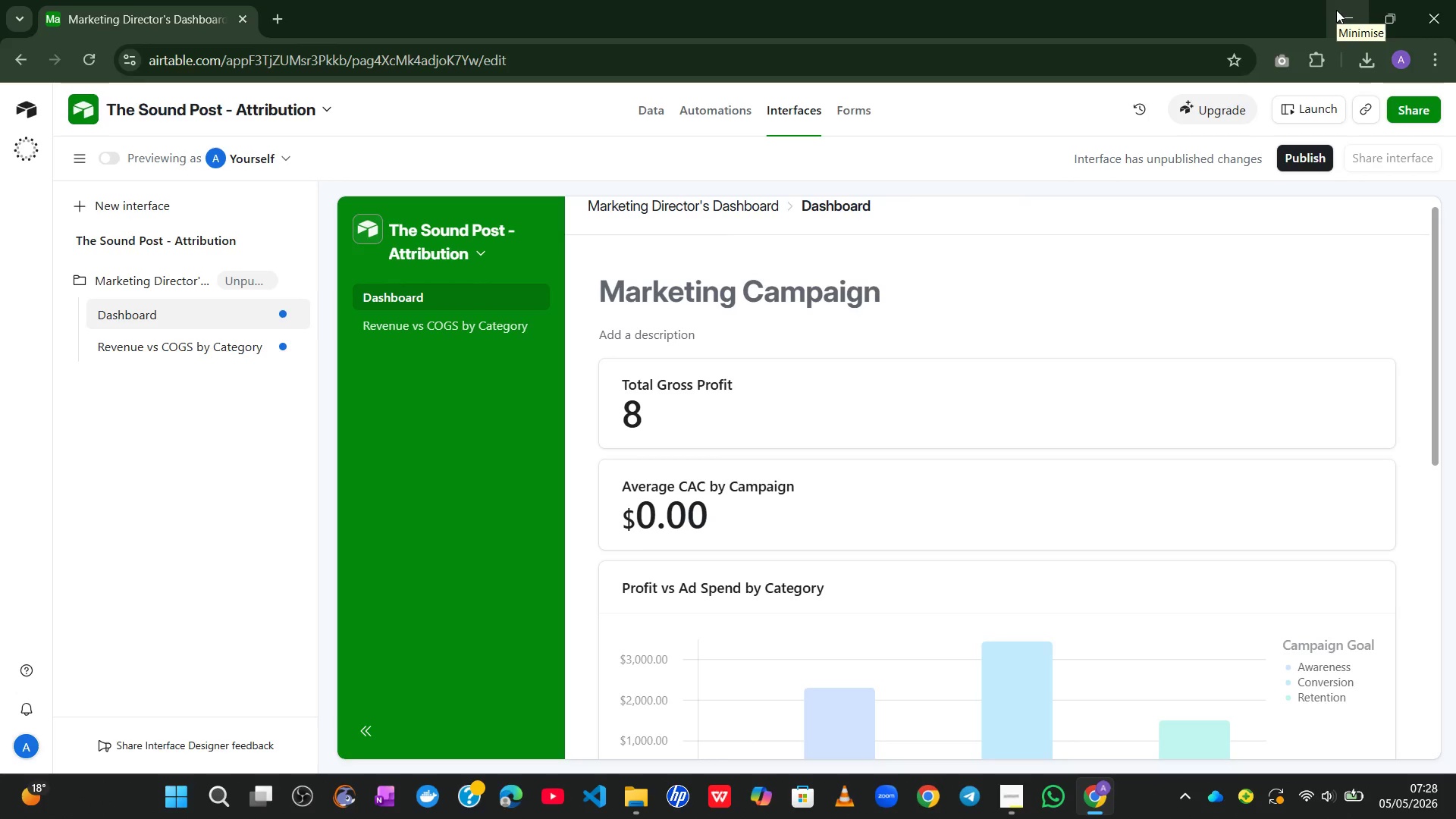 
left_click([1012, 702])